 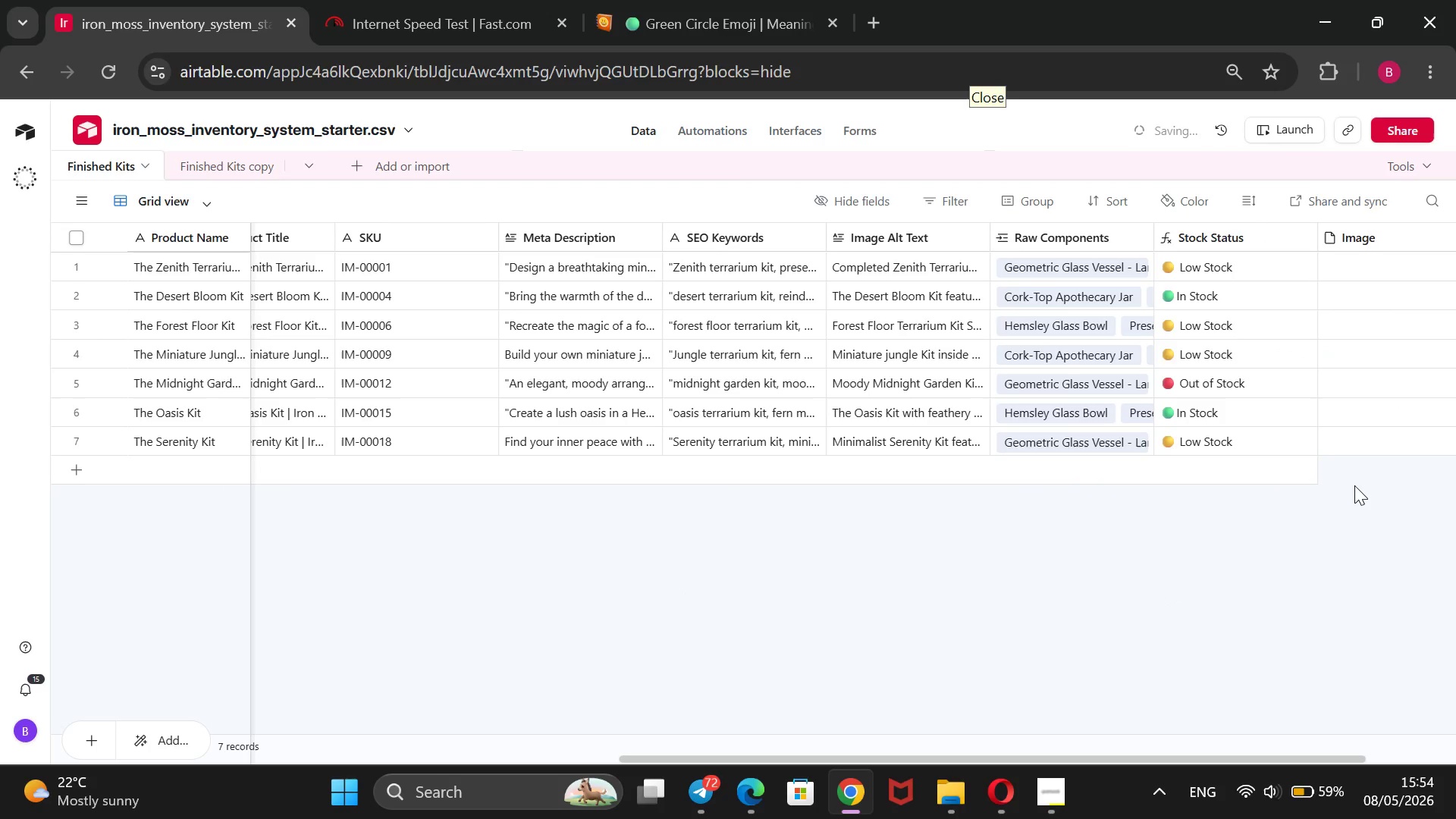 
left_click([878, 25])
 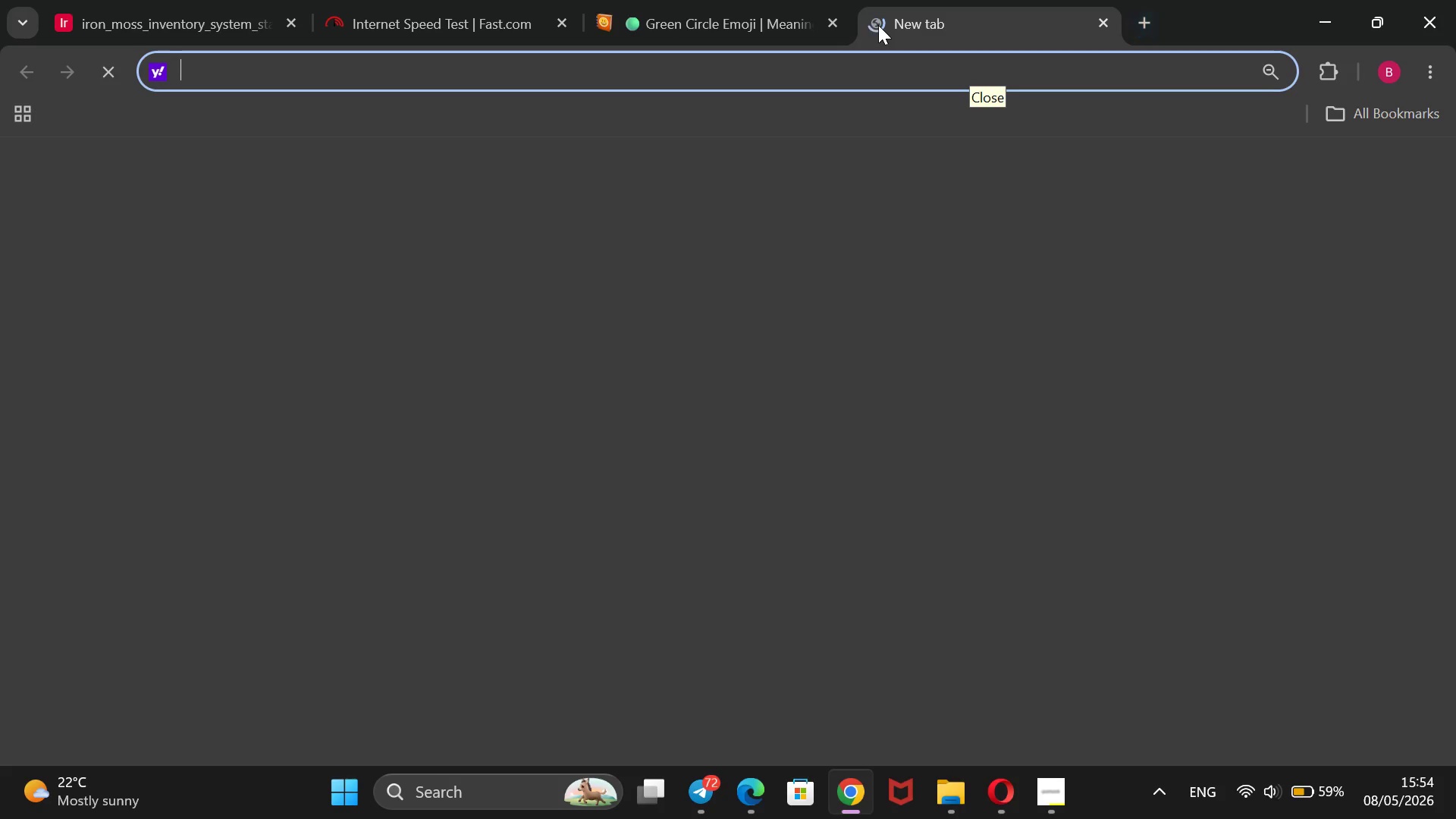 
type(pexe)
 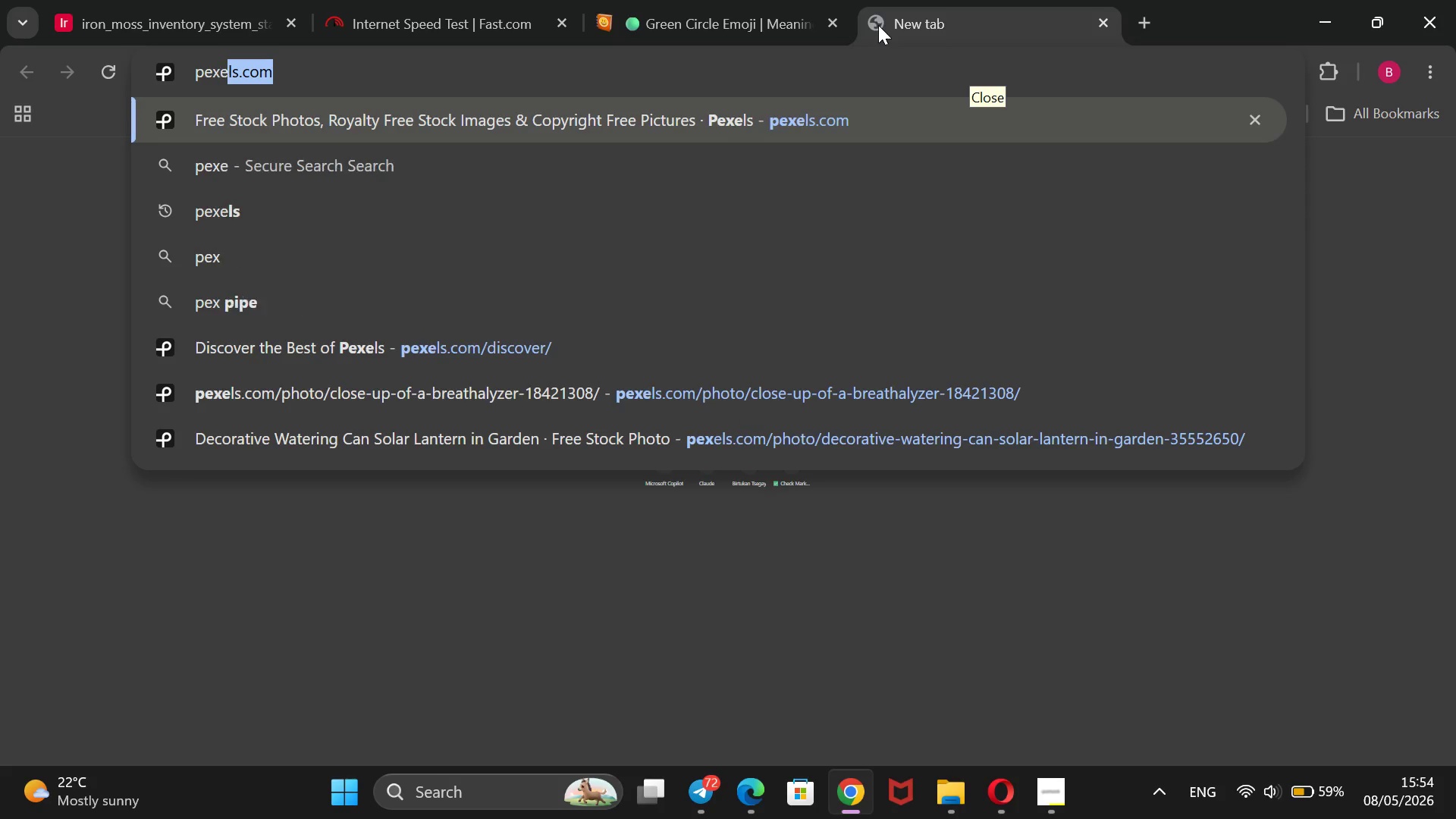 
key(Enter)
 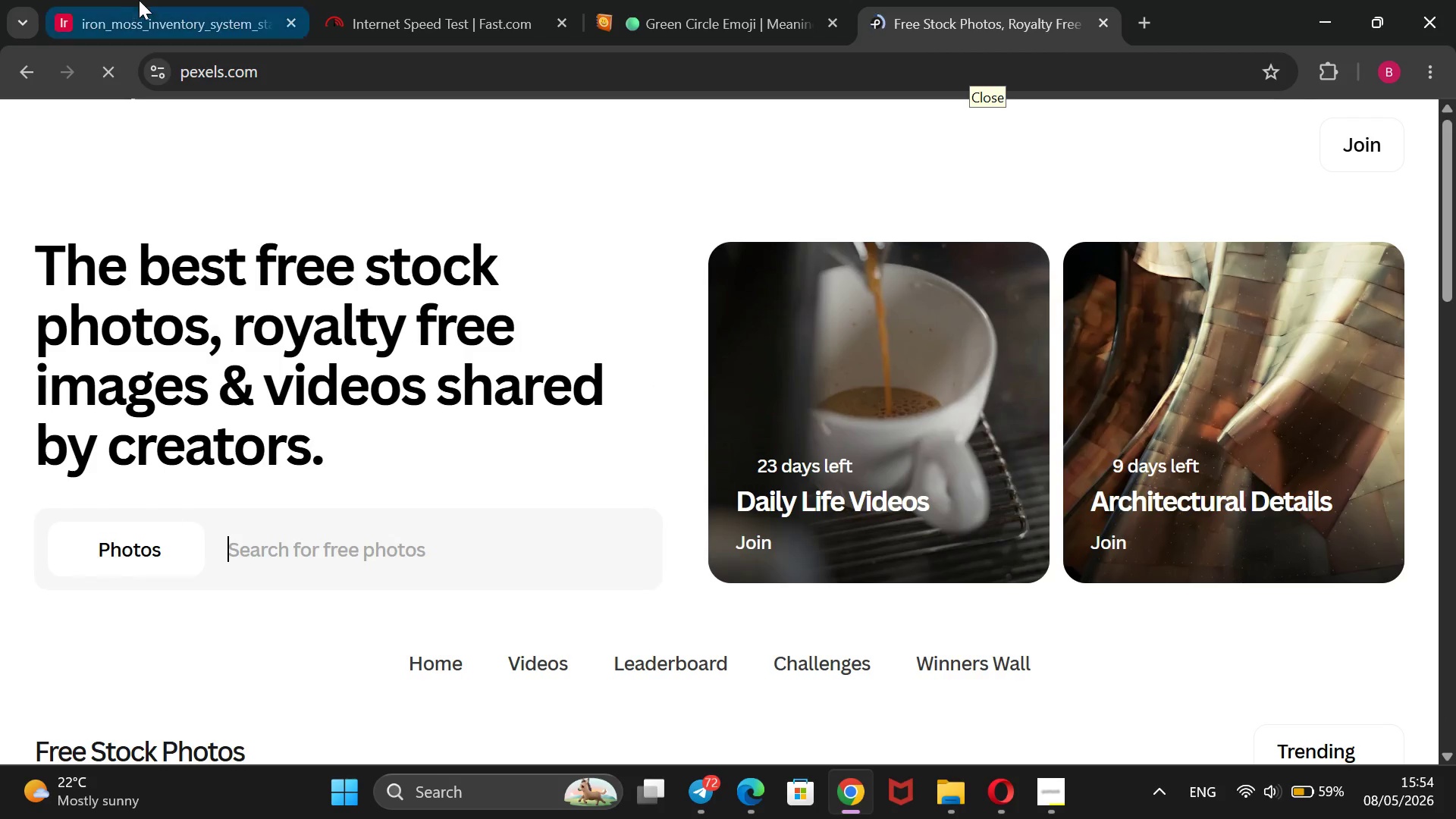 
left_click([144, 0])
 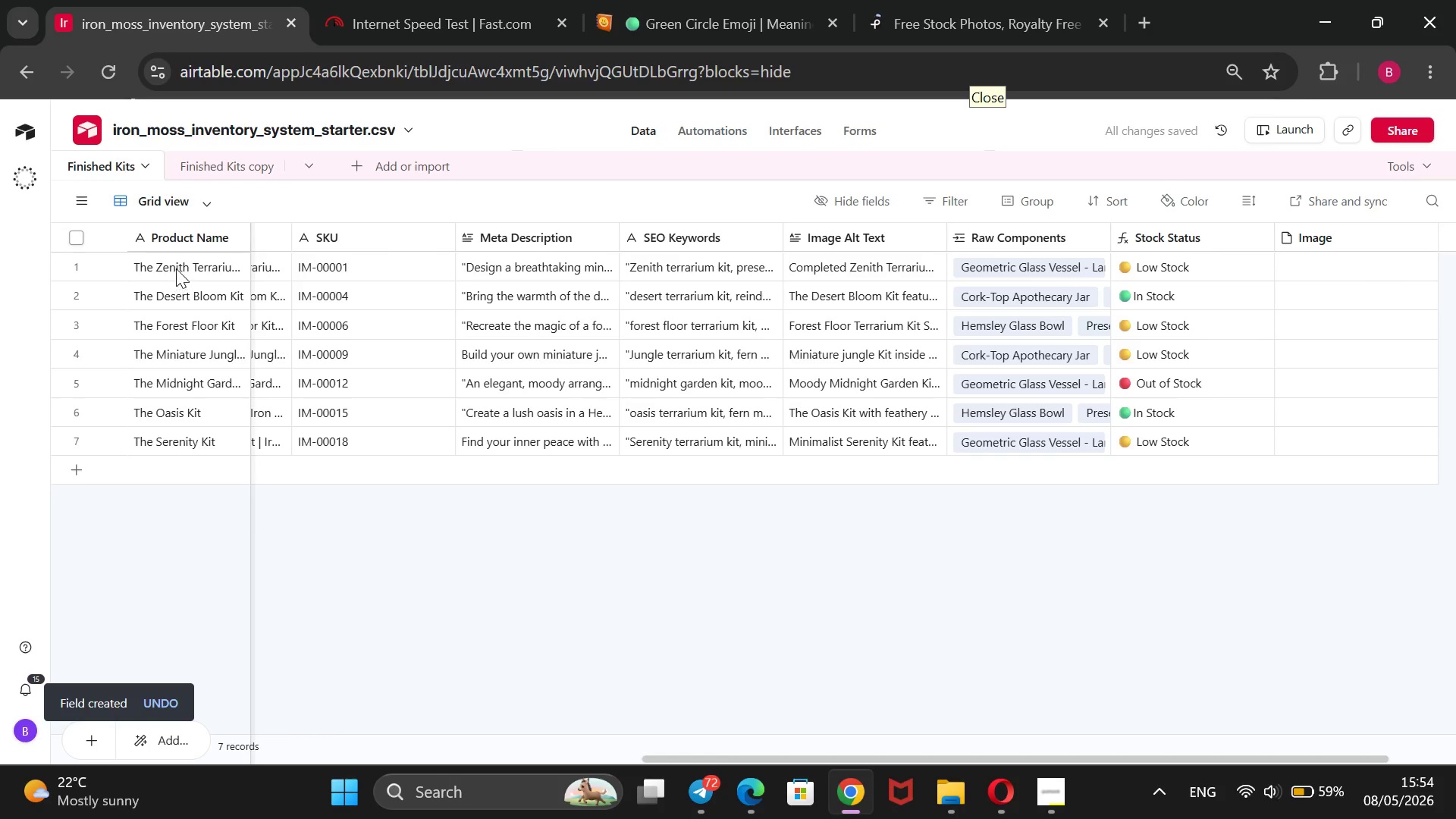 
double_click([176, 267])
 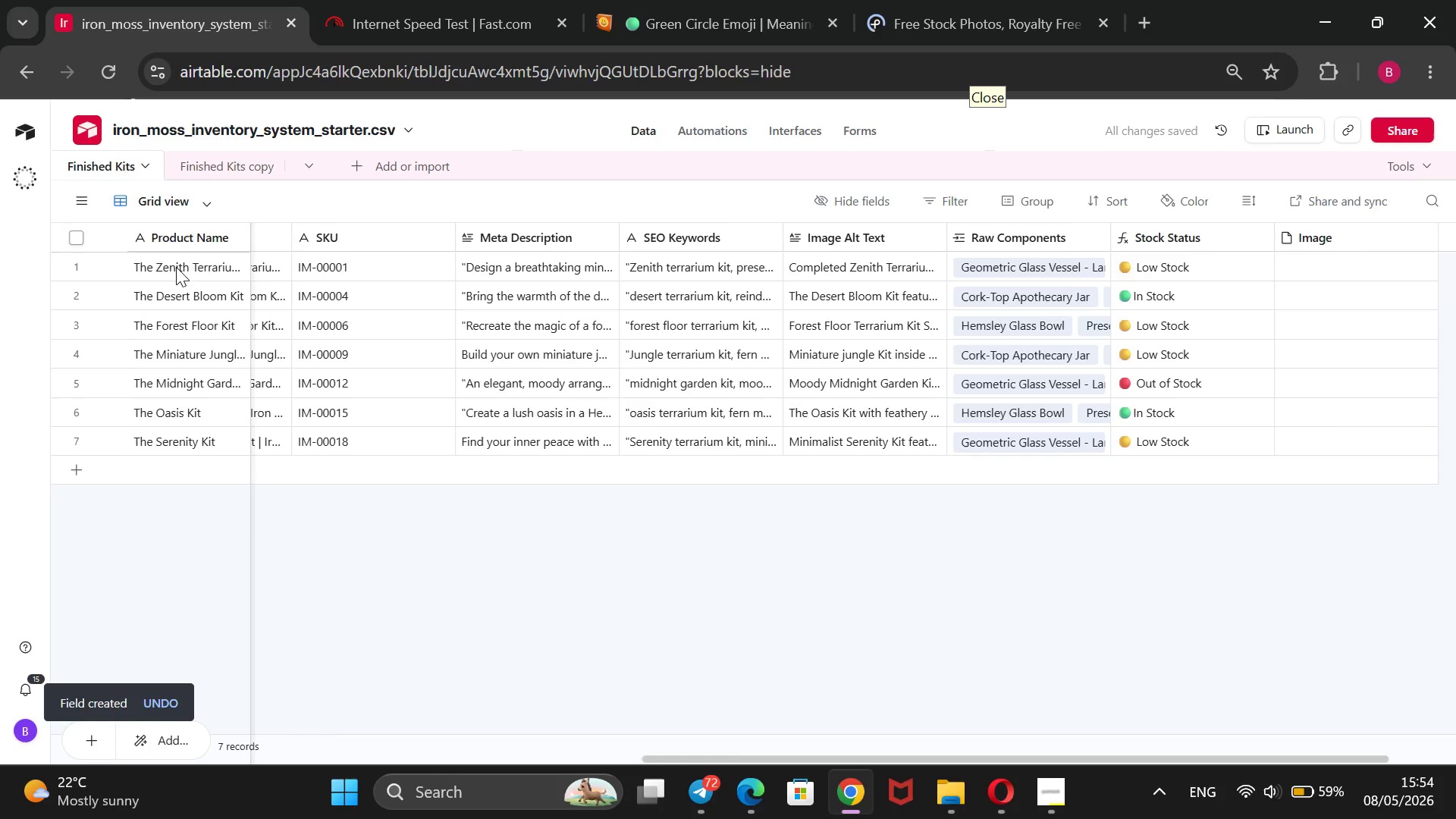 
triple_click([176, 267])
 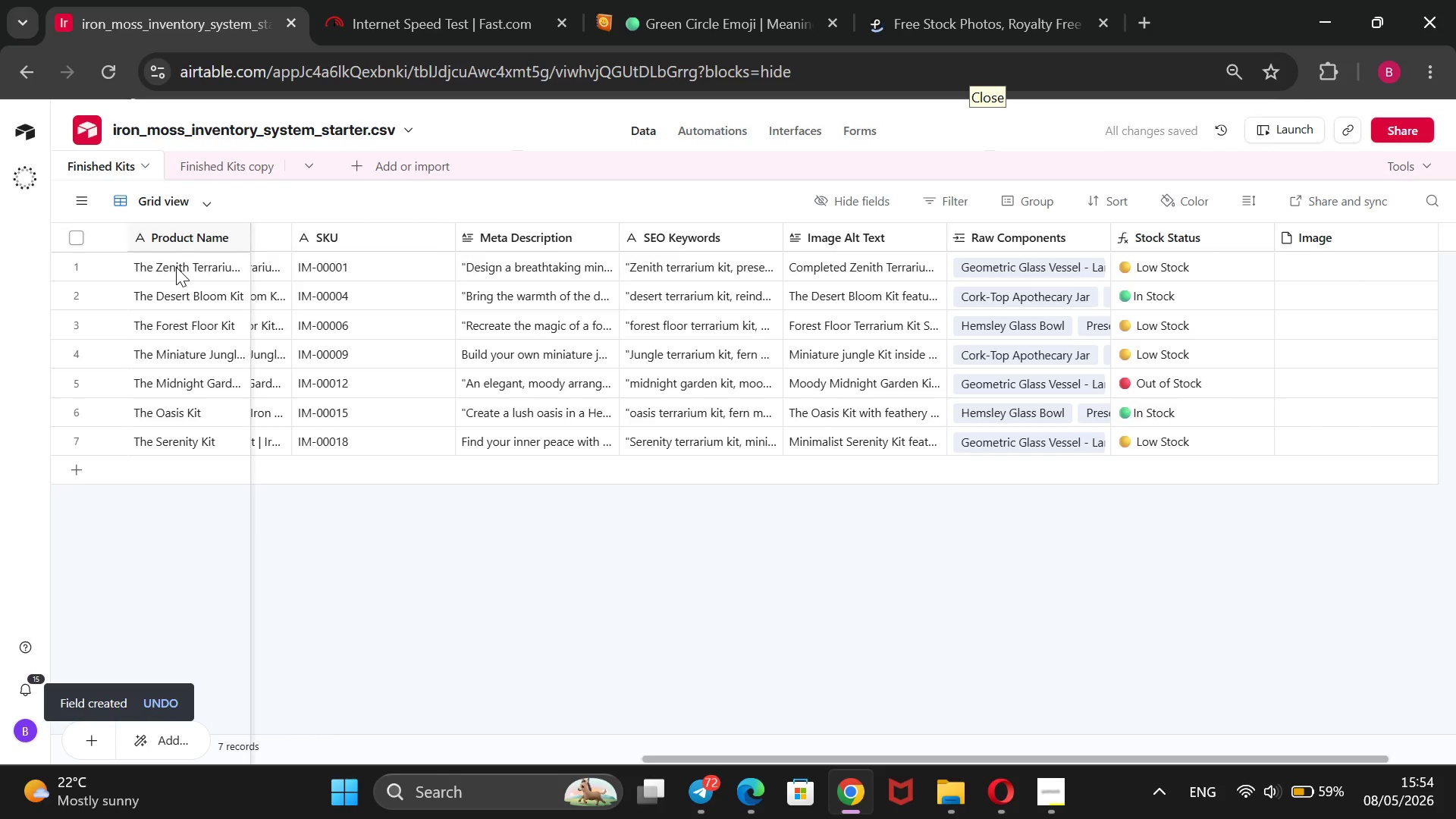 
triple_click([176, 267])
 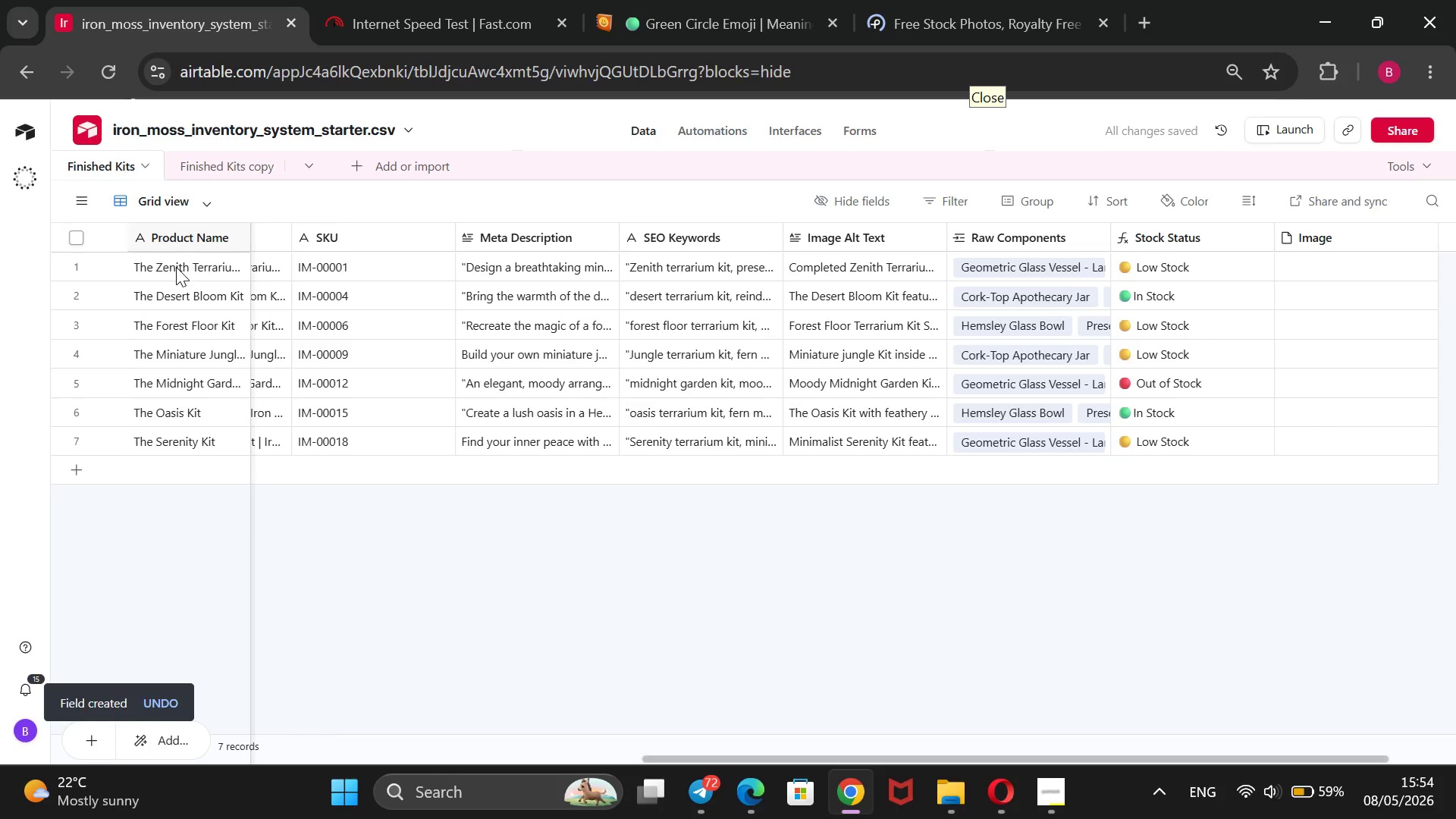 
triple_click([176, 267])
 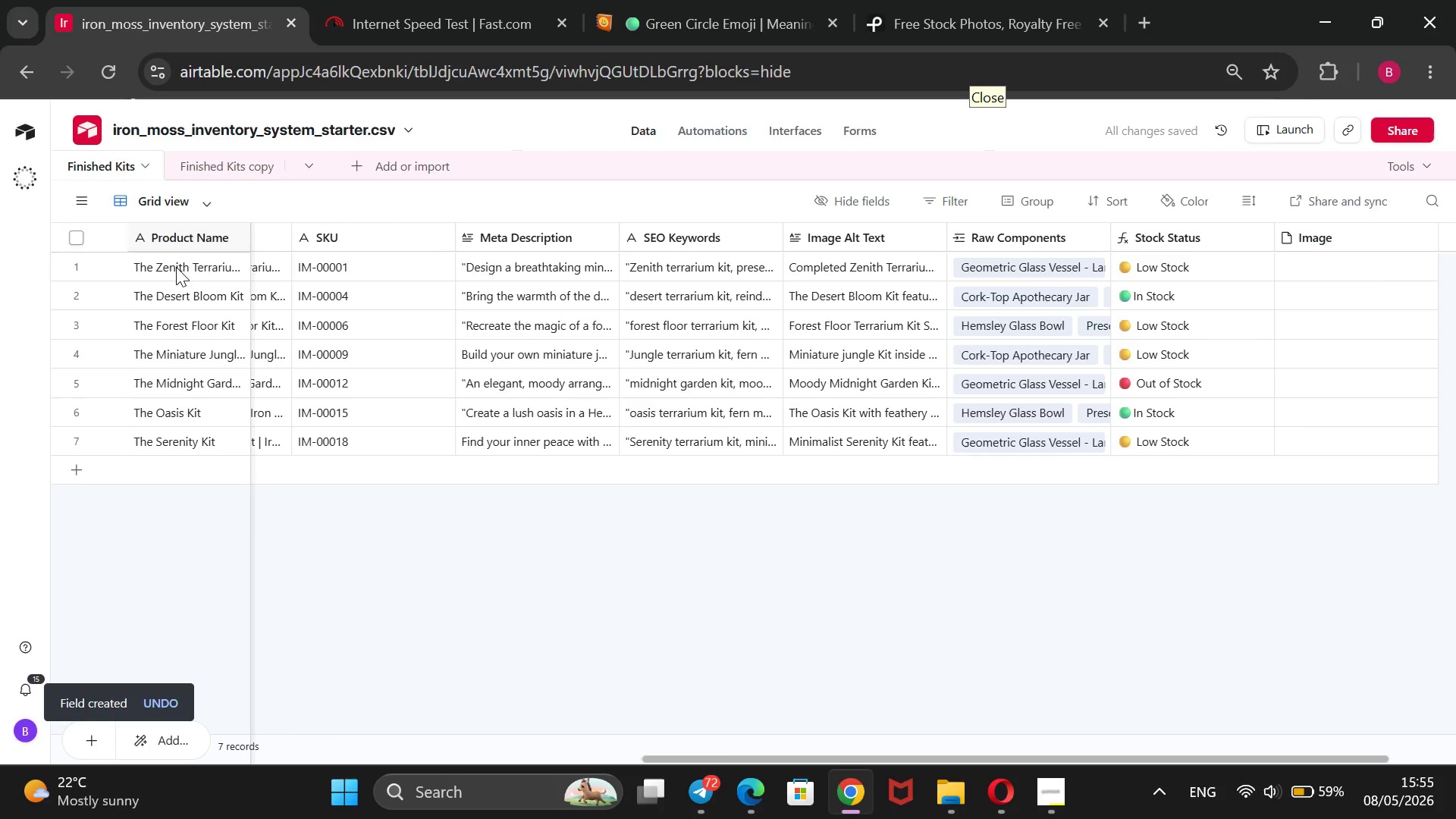 
wait(7.73)
 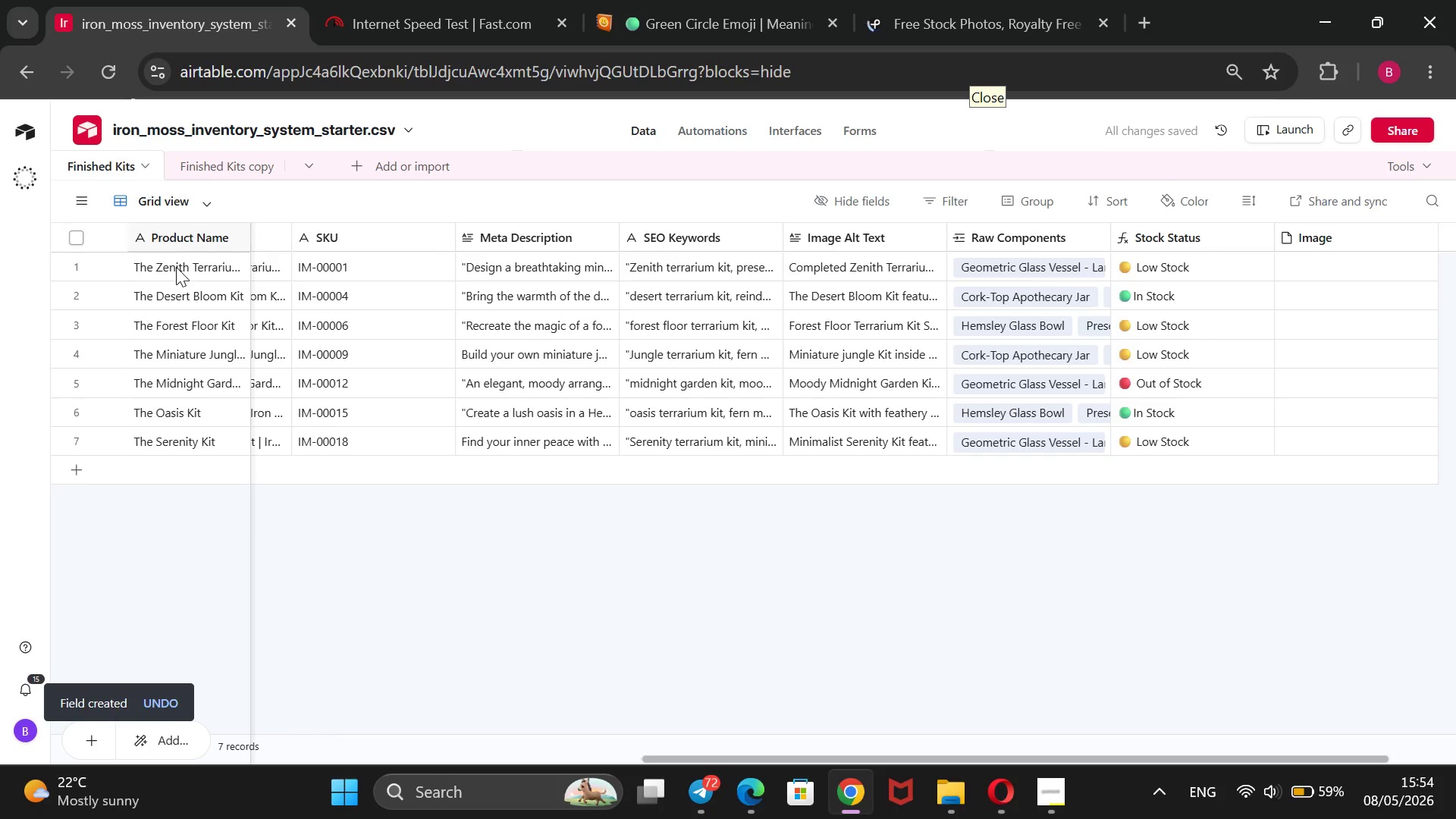 
hold_key(key=ControlLeft, duration=0.83)
 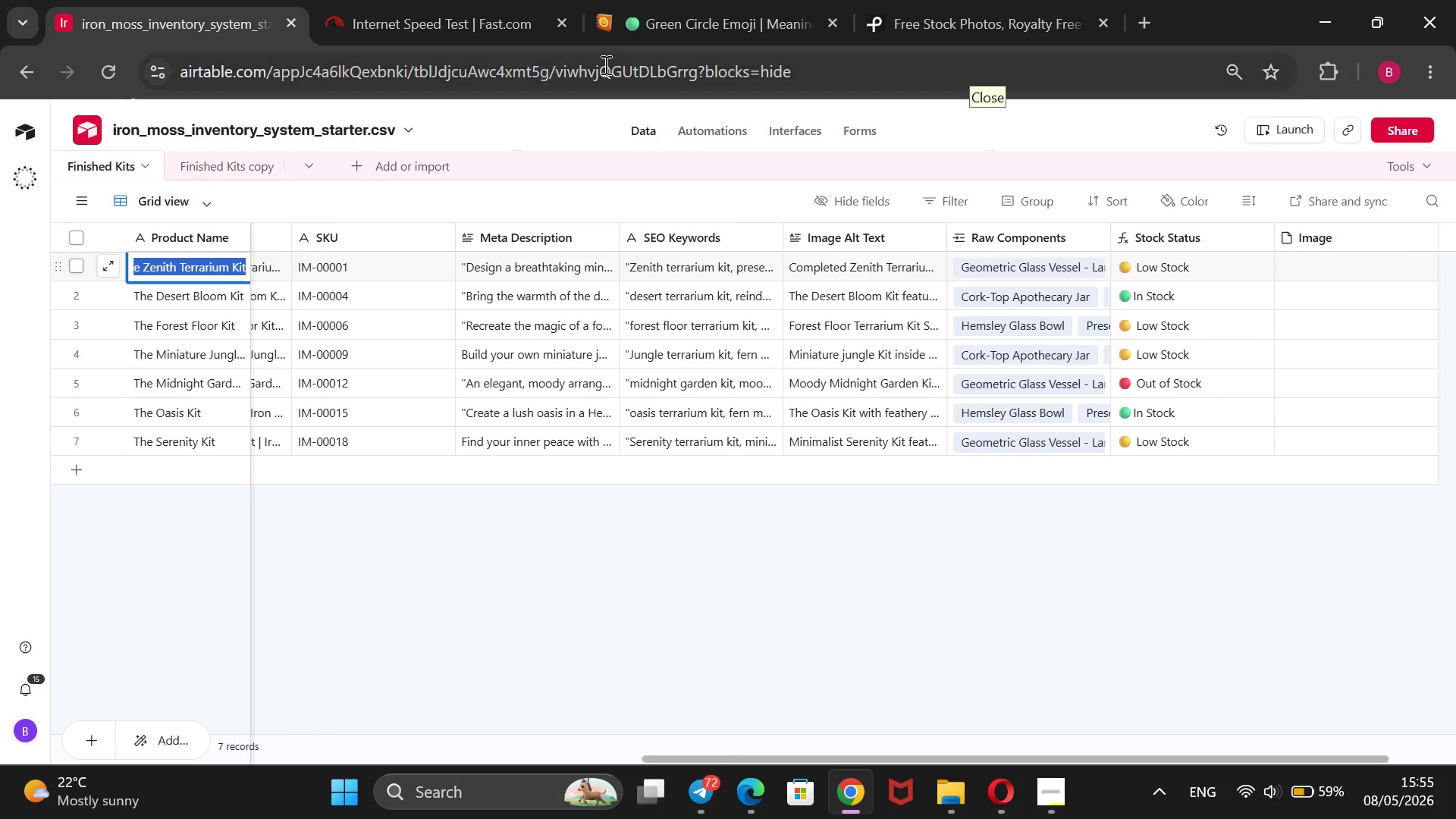 
key(C)
 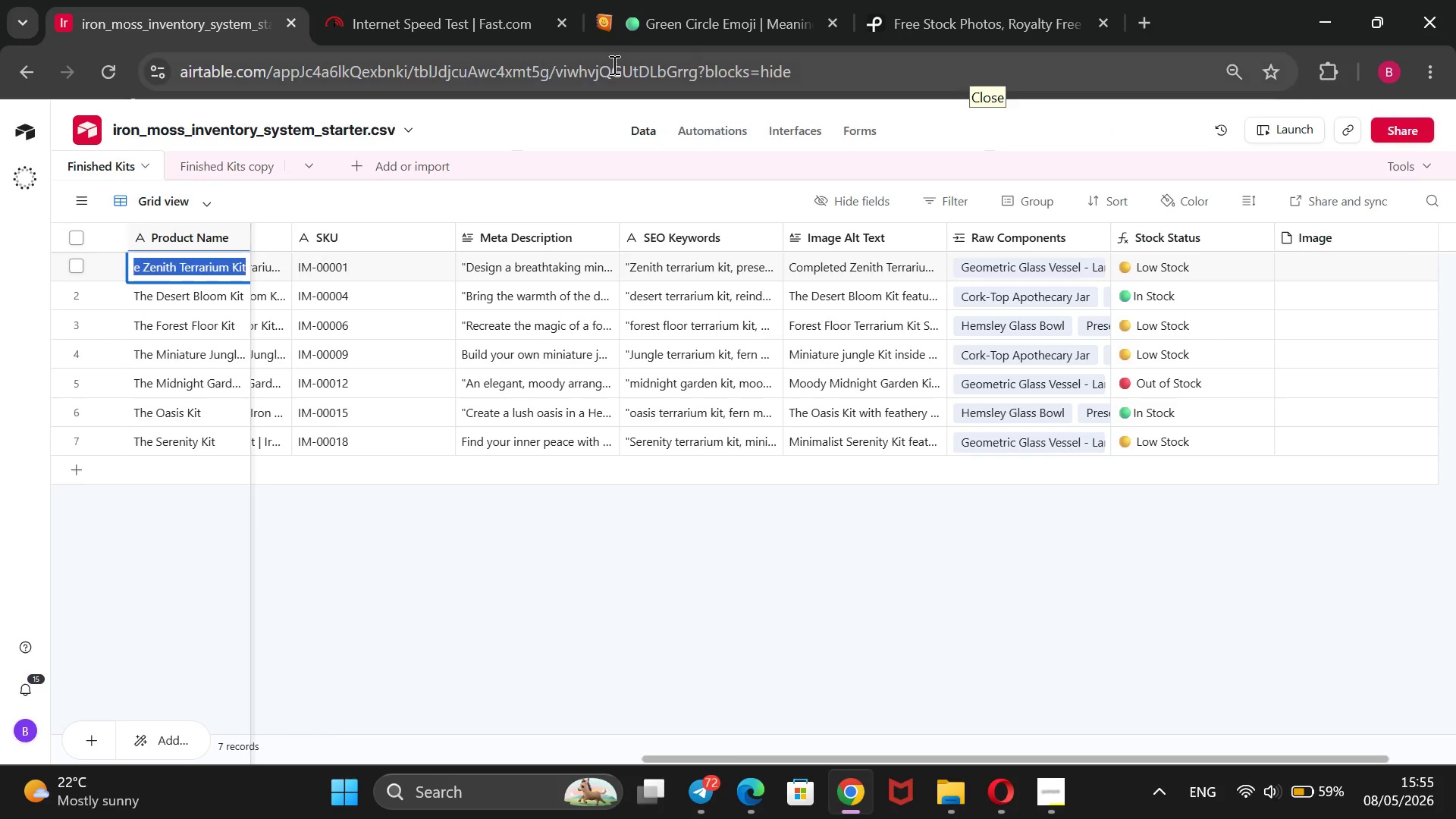 
mouse_move([736, 11])
 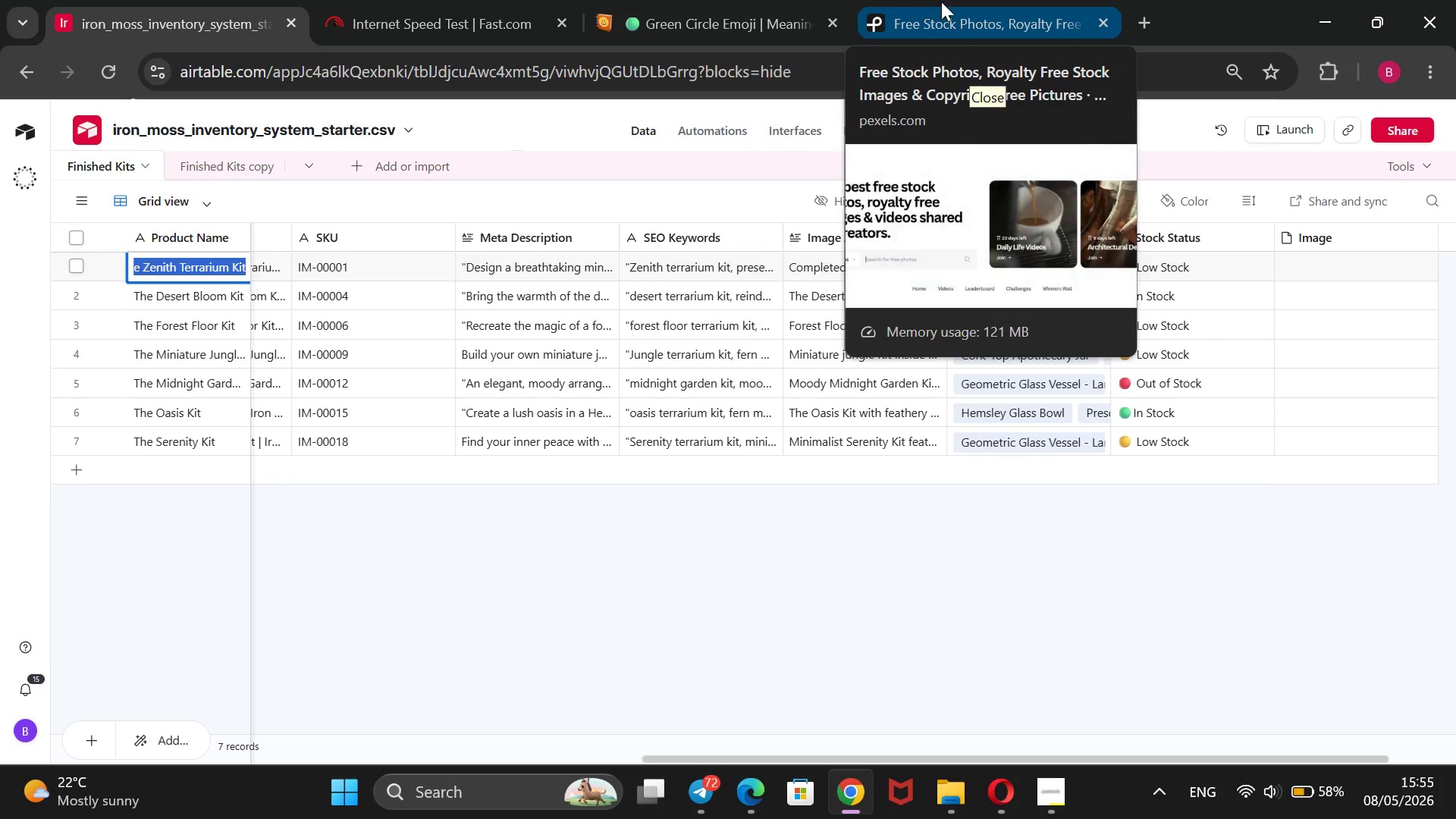 
left_click([941, 2])
 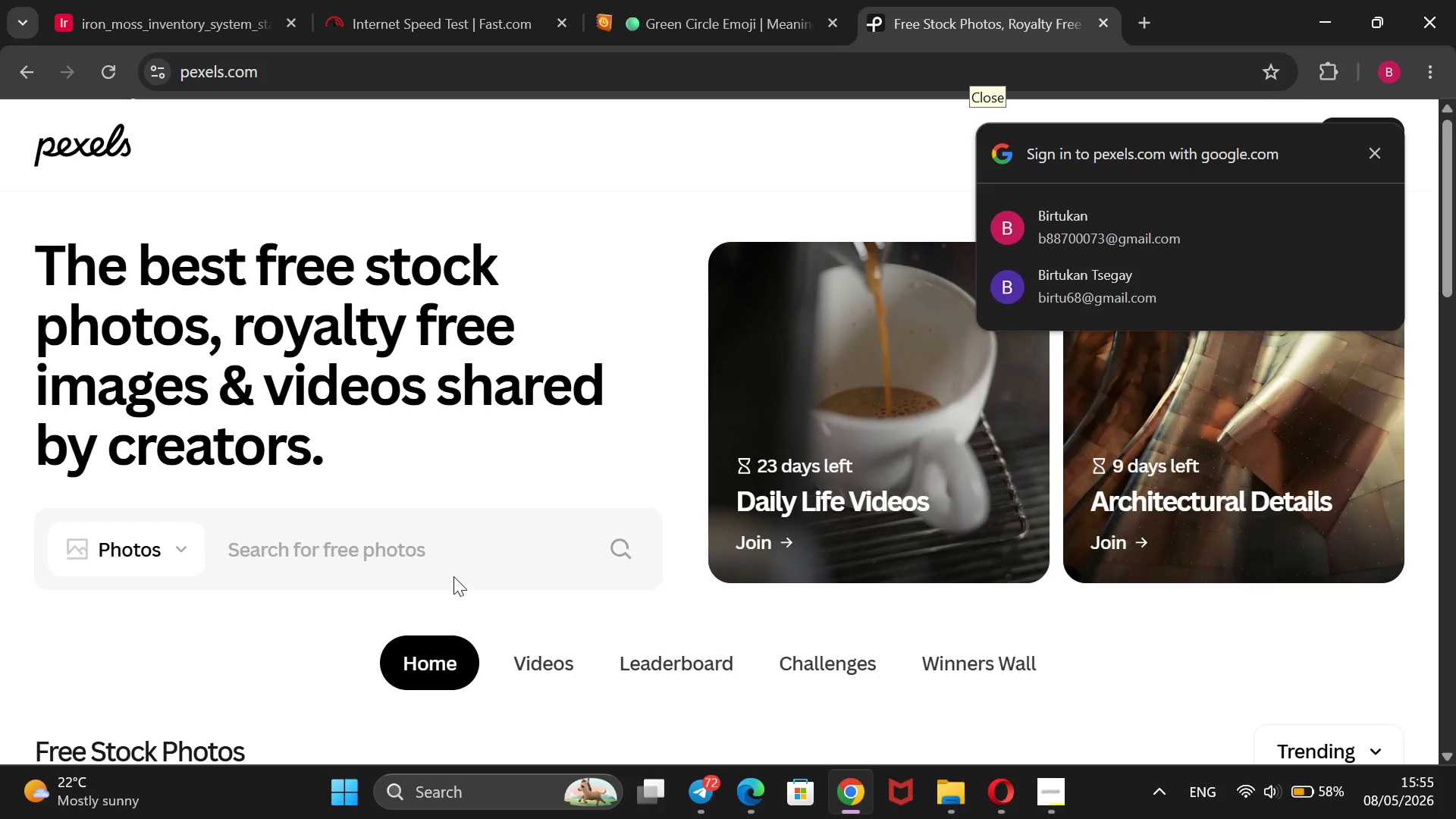 
left_click([447, 553])
 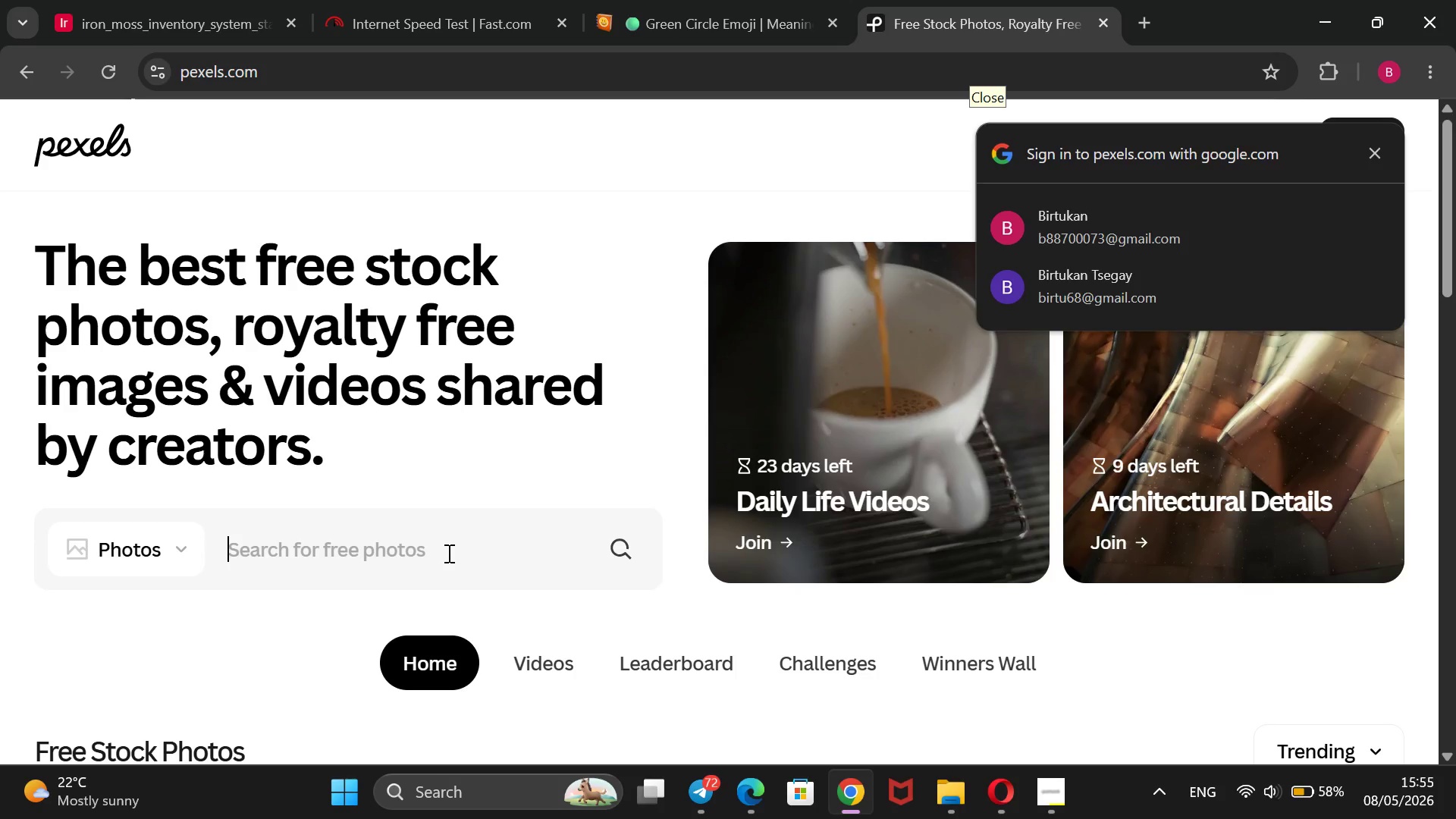 
key(Control+V)
 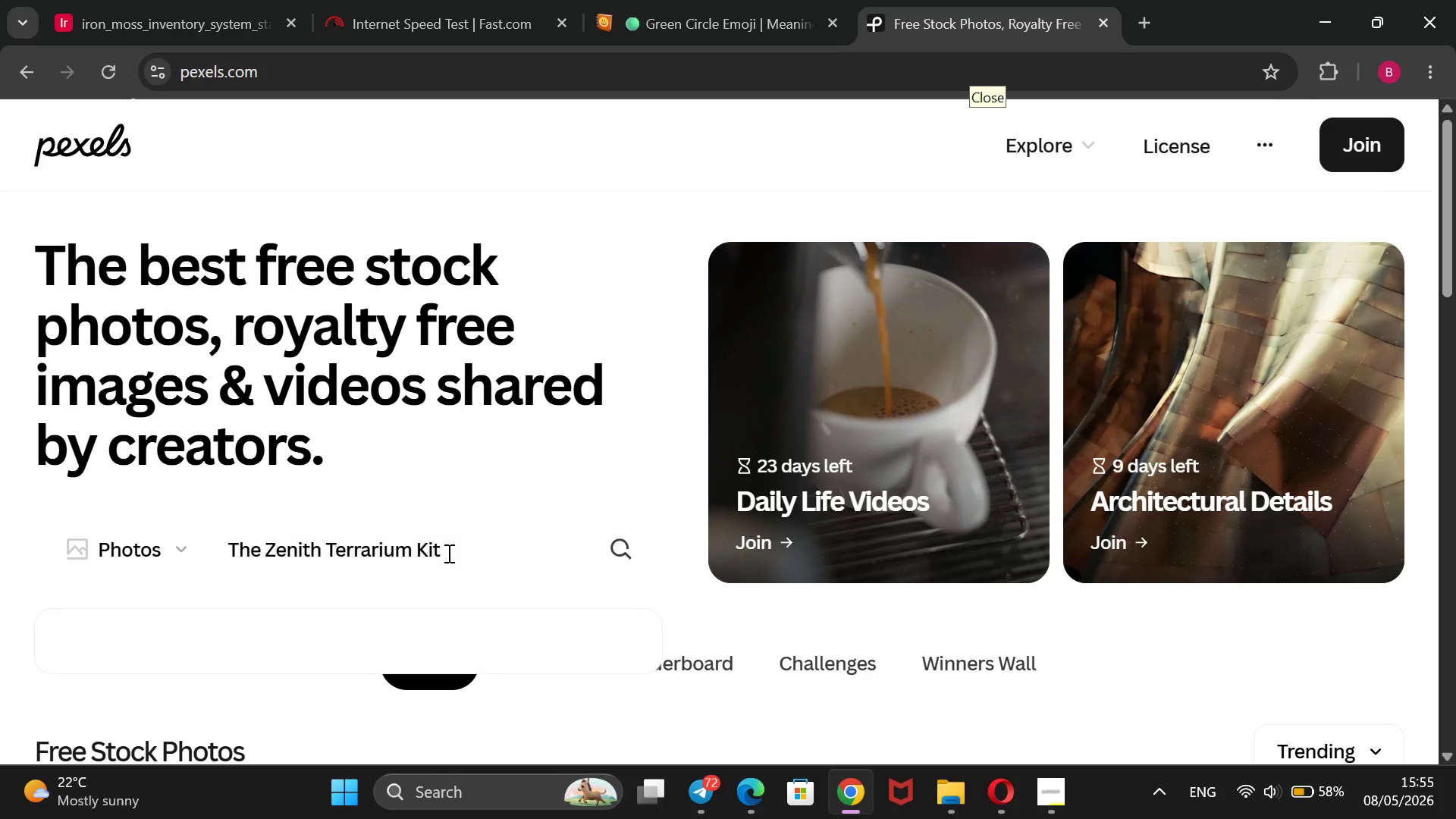 
key(Enter)
 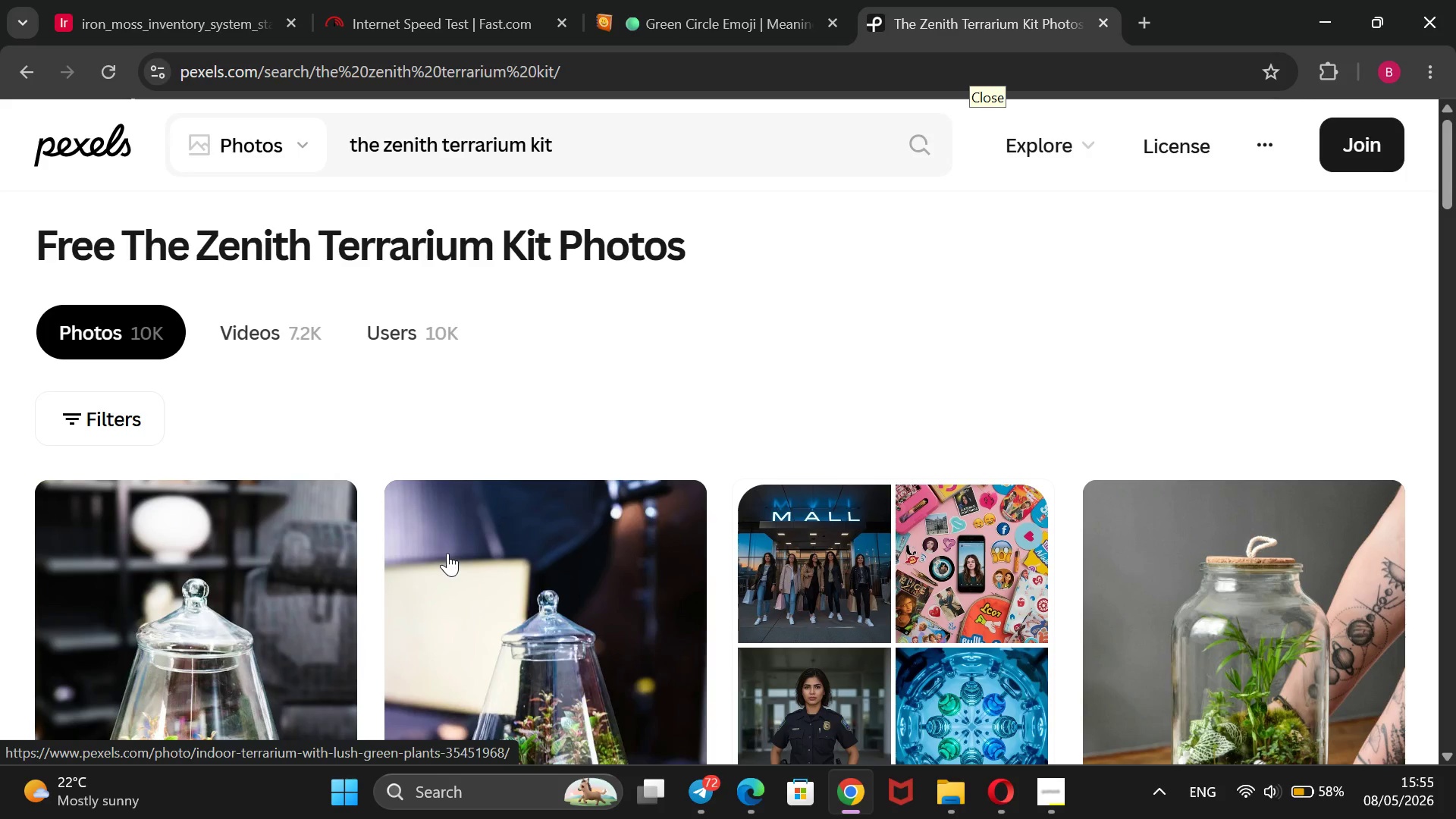 
wait(14.45)
 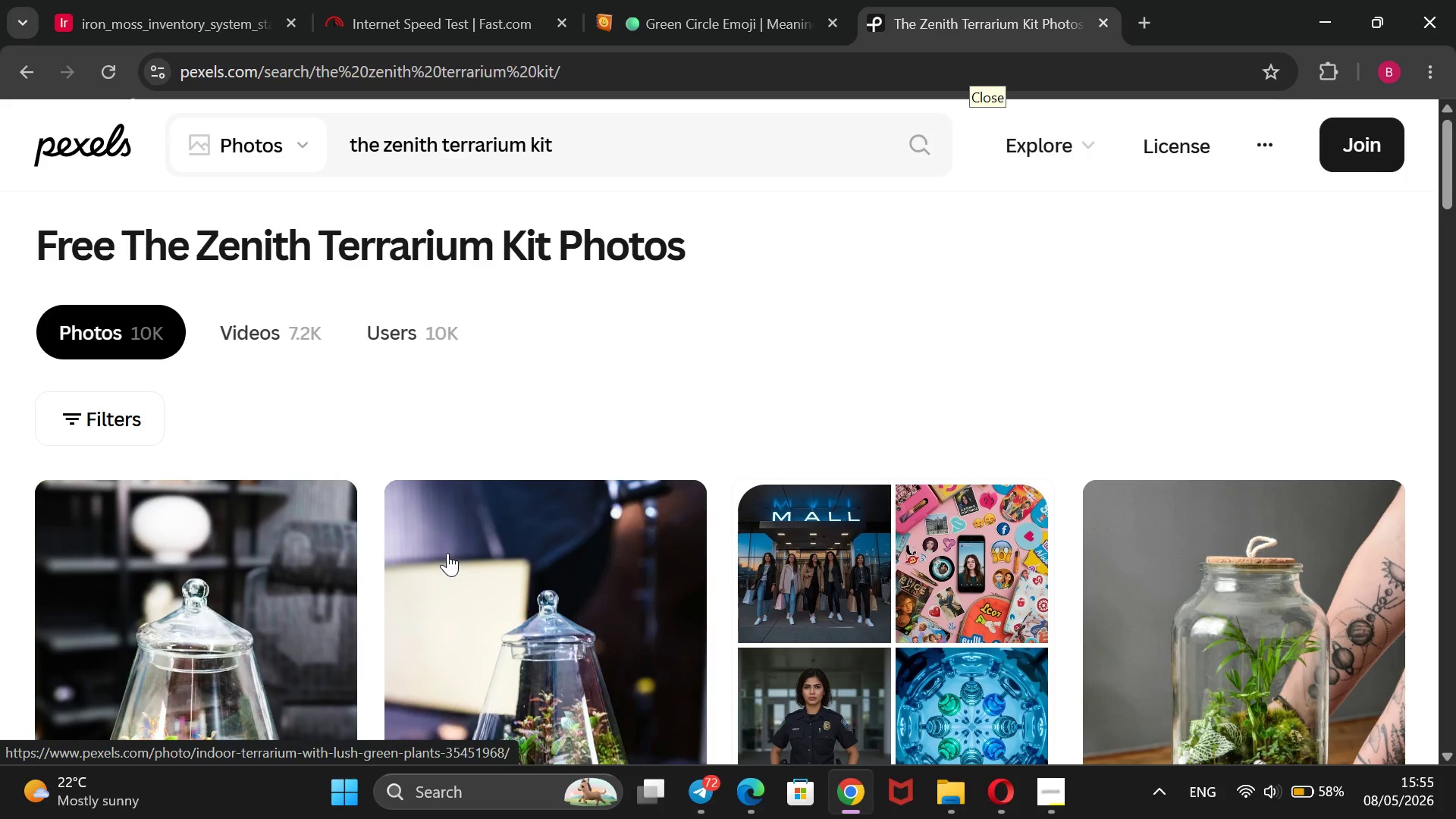 
scroll: coordinate [447, 554], scroll_direction: down, amount: 13.0
 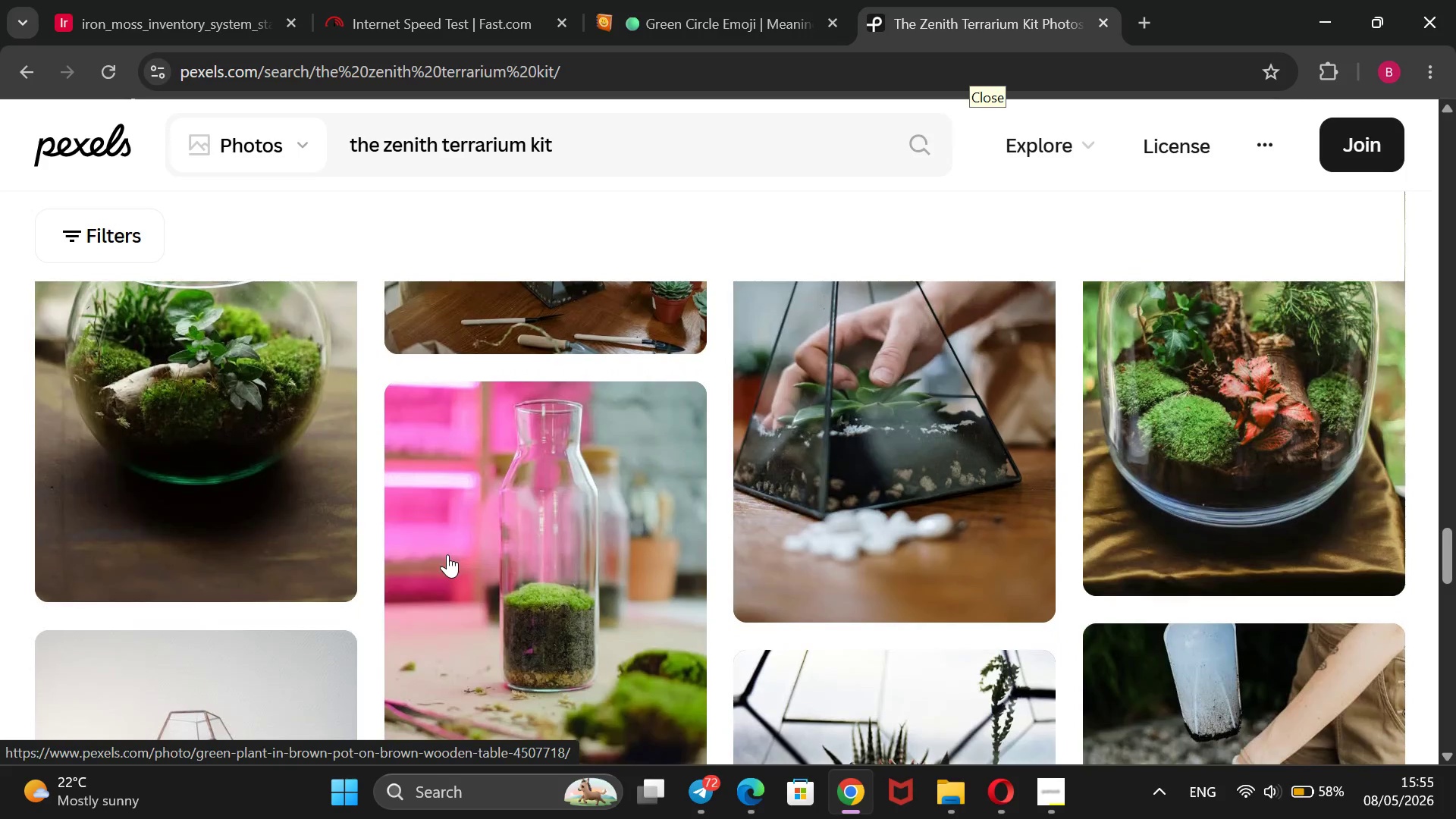 
scroll: coordinate [447, 554], scroll_direction: none, amount: 0.0
 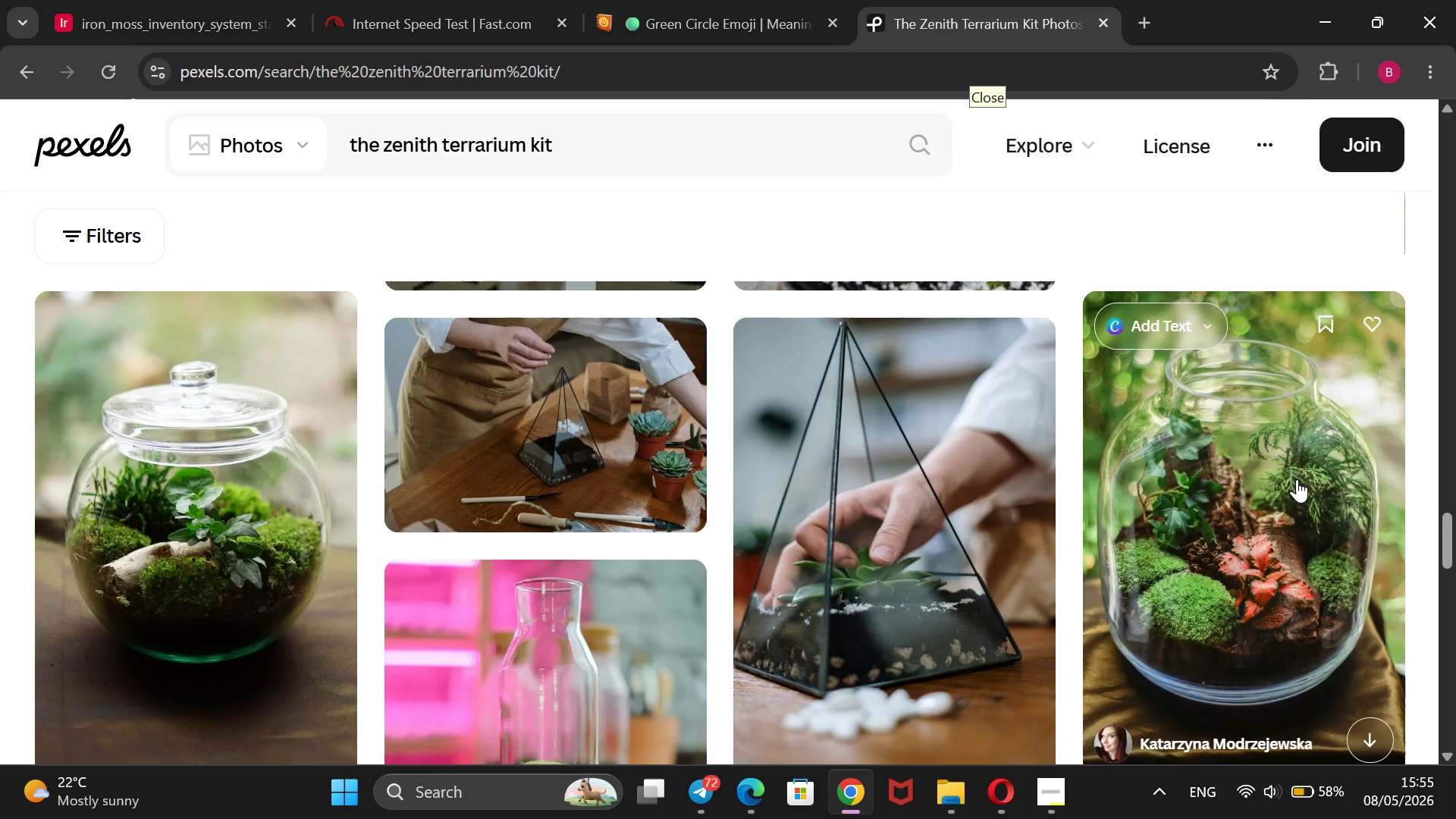 
right_click([1279, 479])
 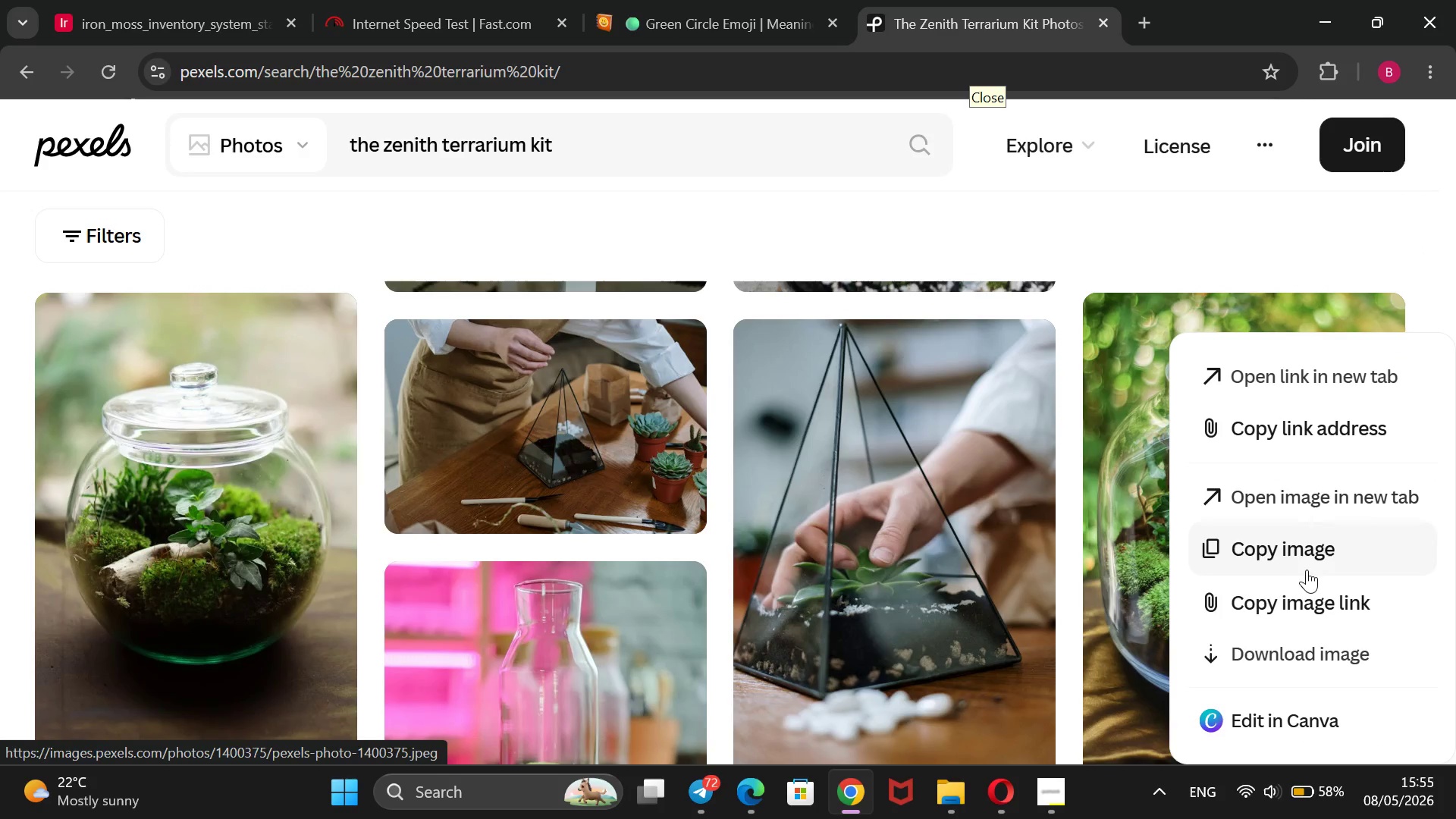 
left_click([1277, 611])
 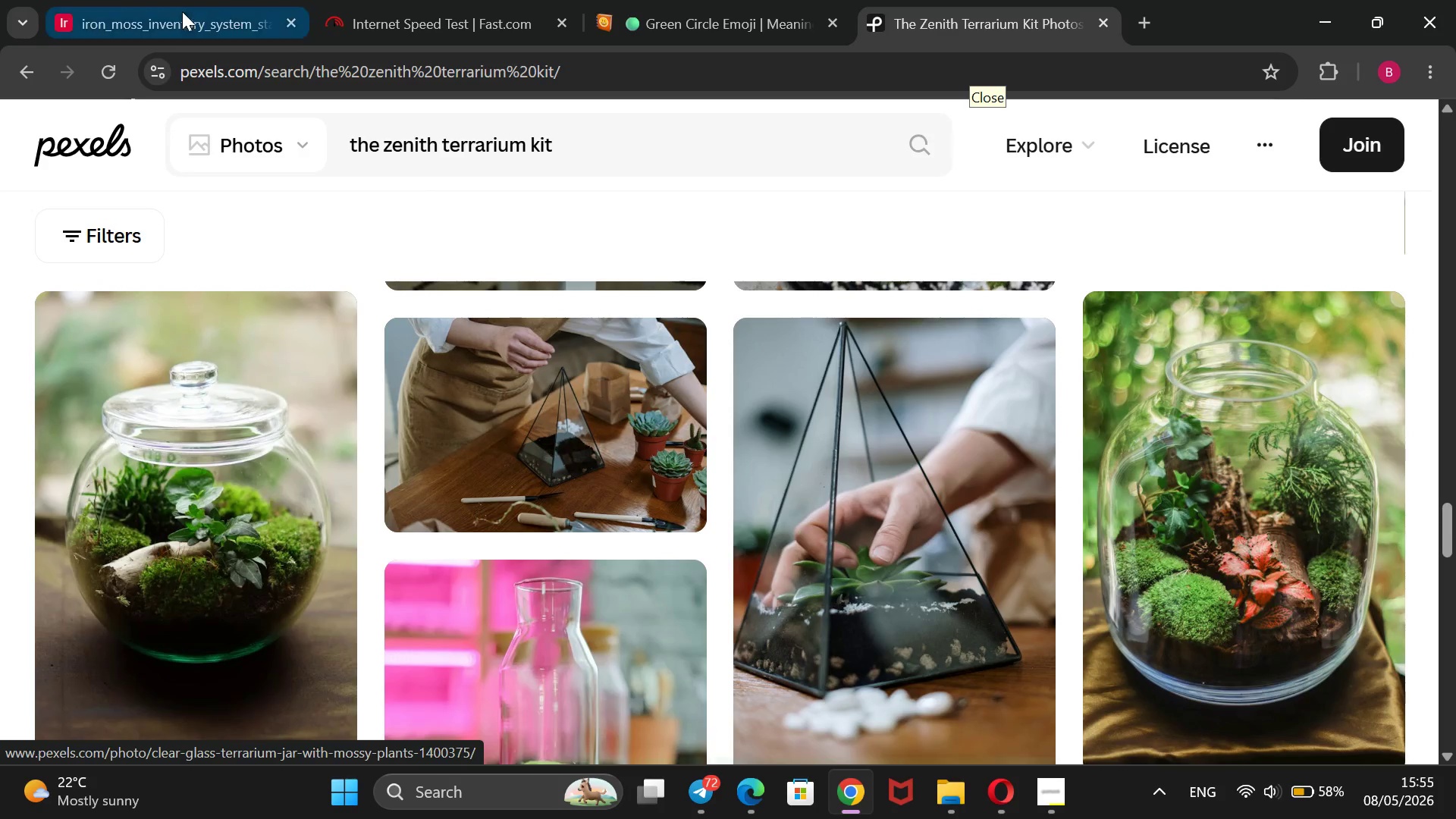 
left_click([148, 0])
 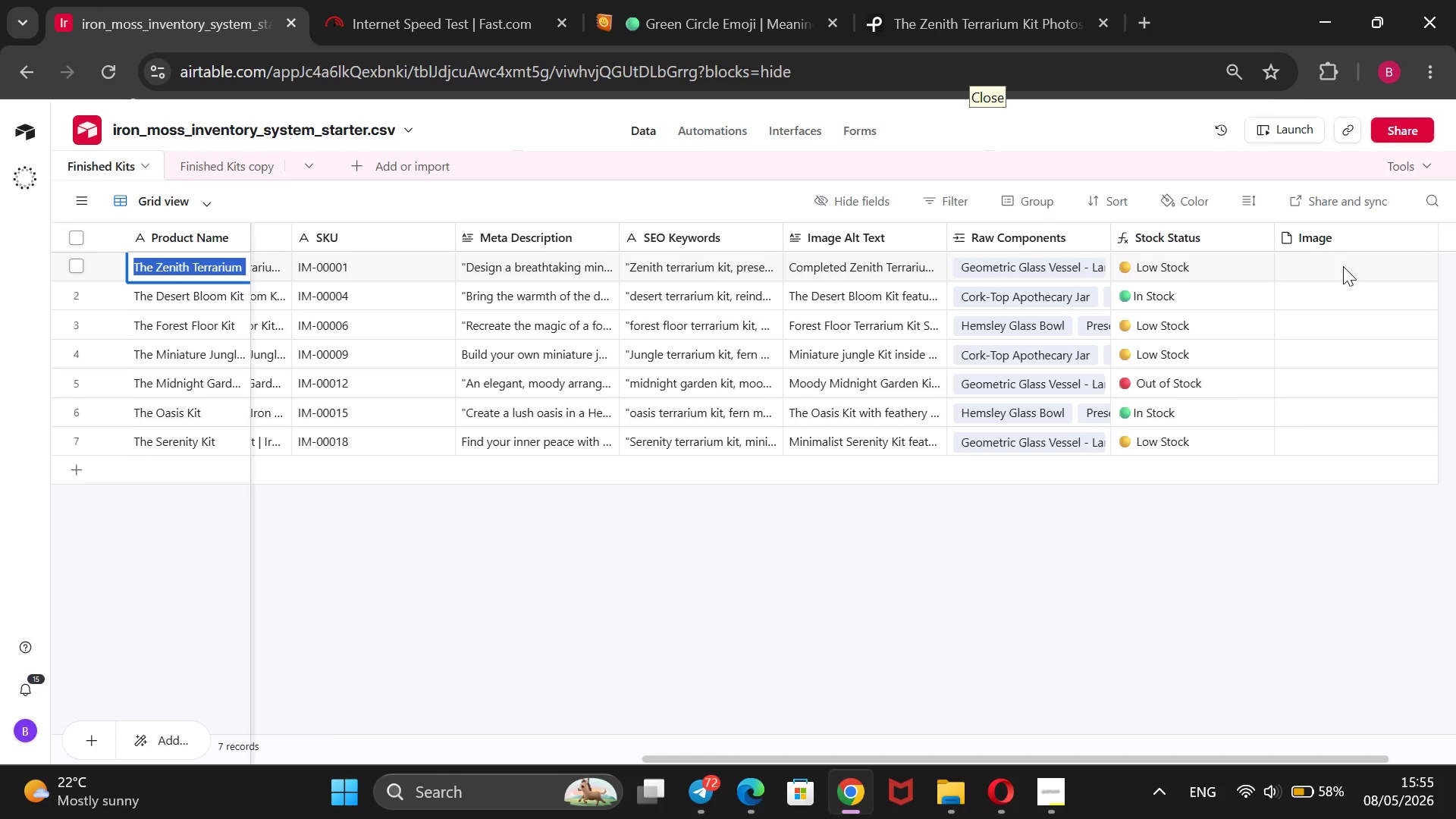 
left_click([1327, 266])
 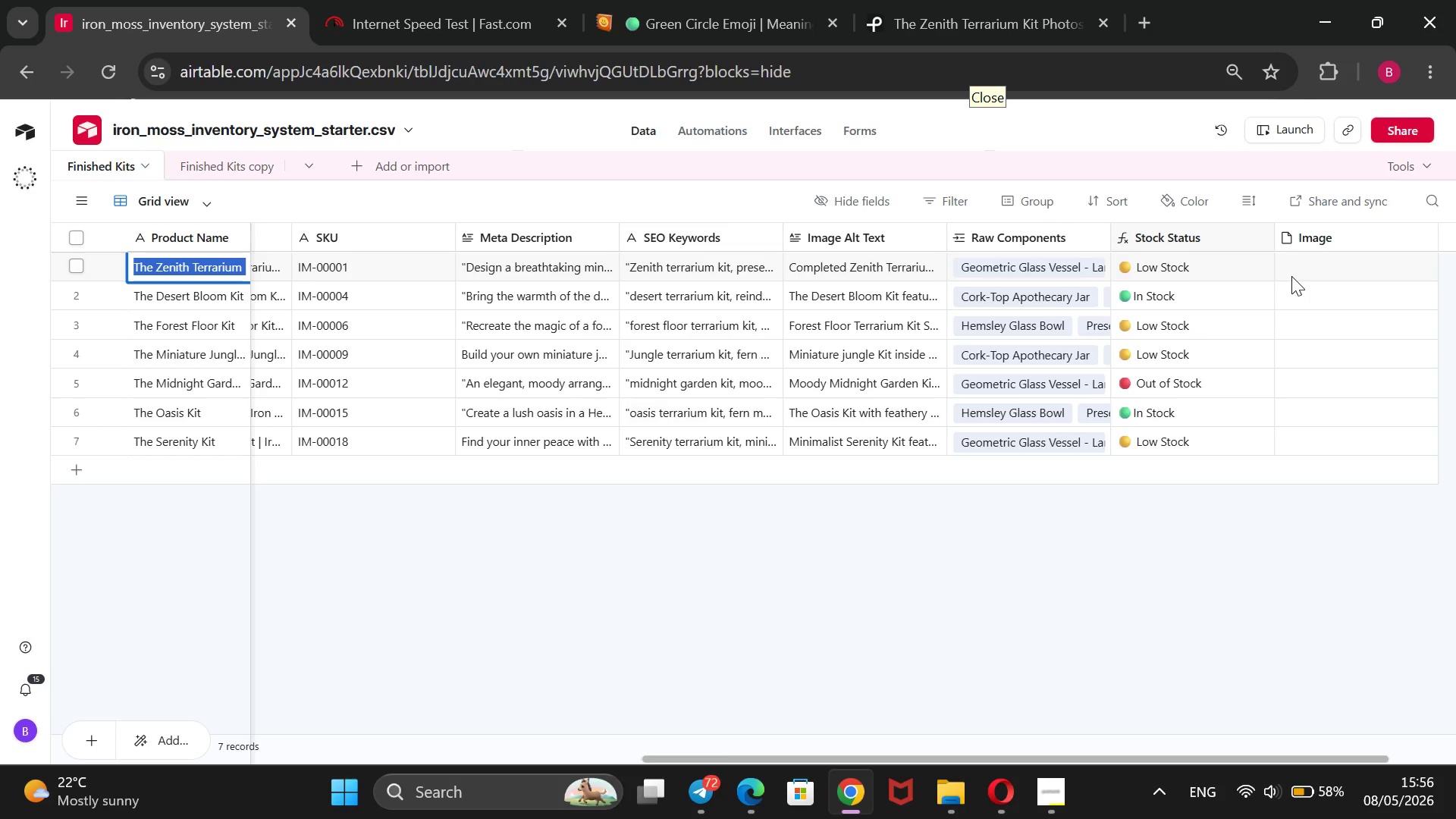 
left_click([1291, 275])
 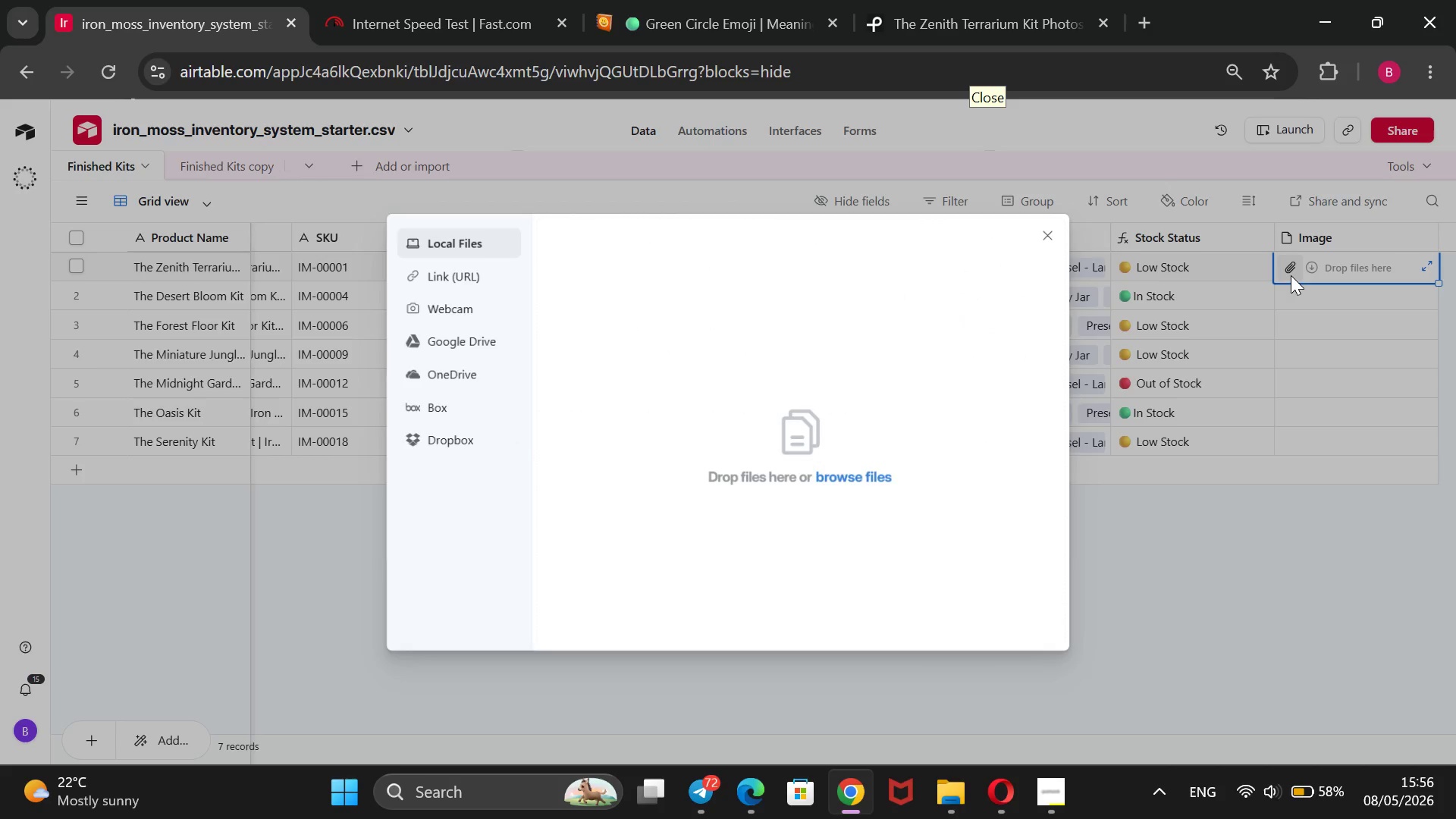 
wait(7.25)
 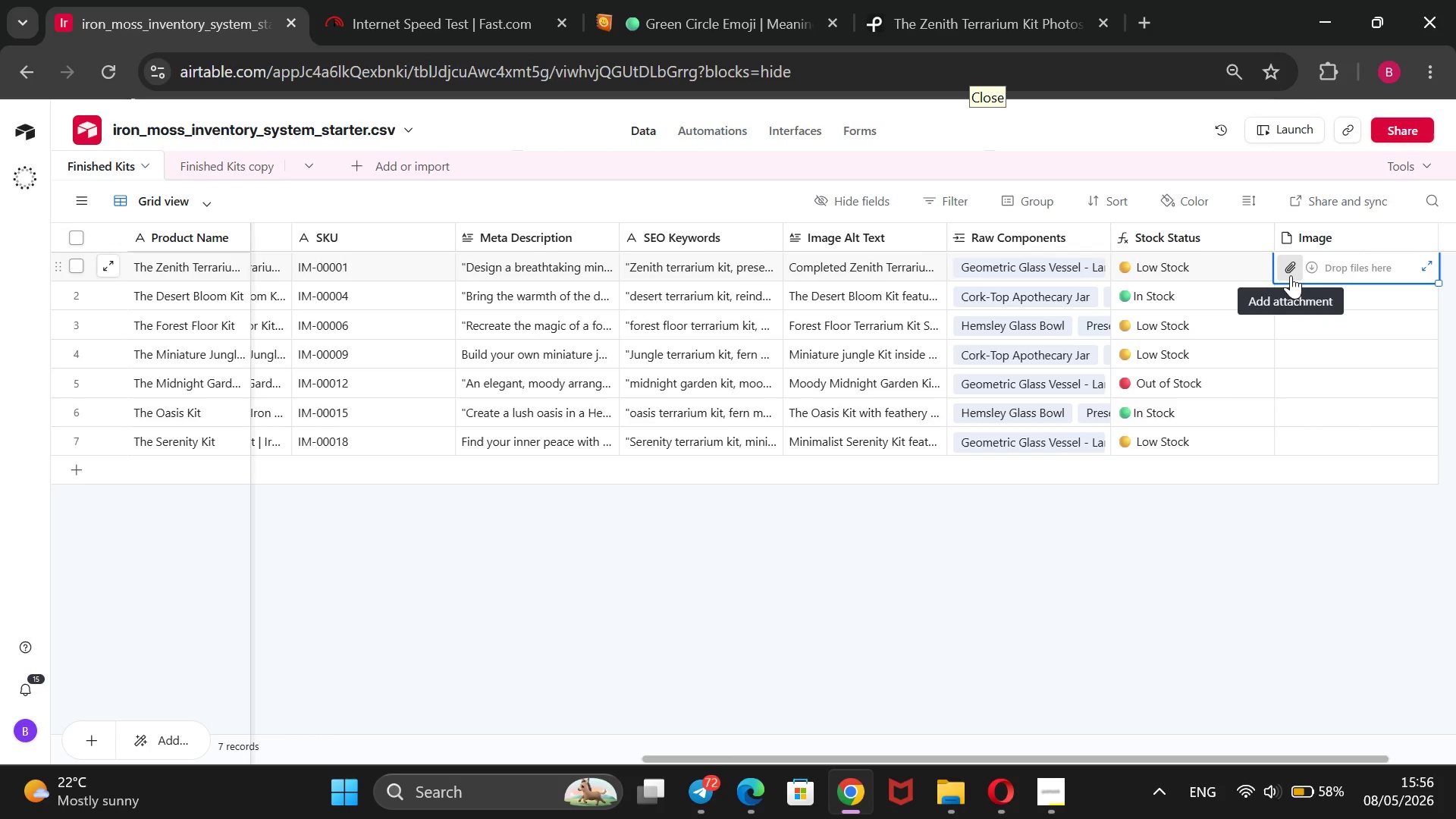 
left_click([450, 279])
 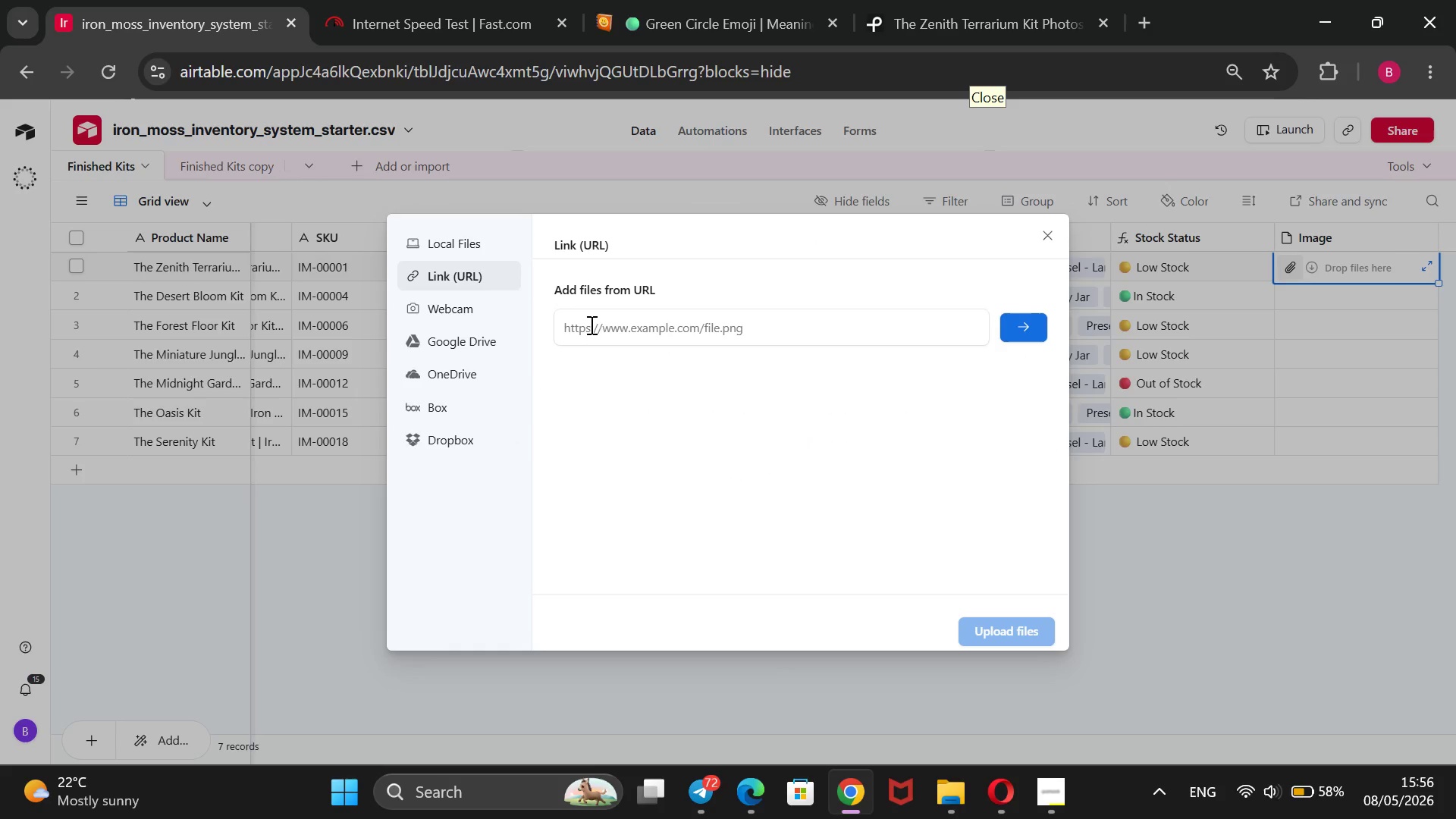 
left_click([590, 325])
 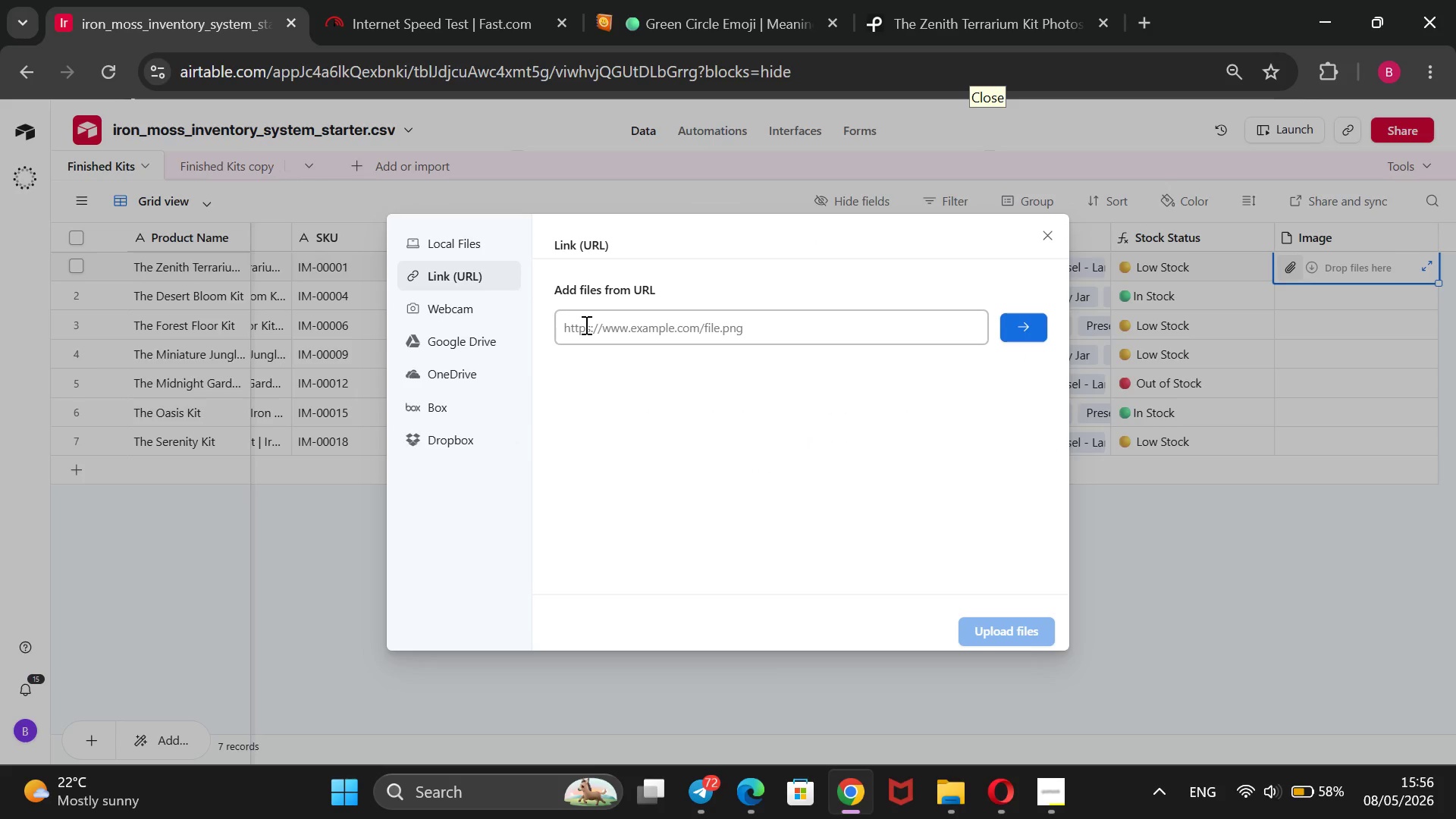 
key(Control+V)
 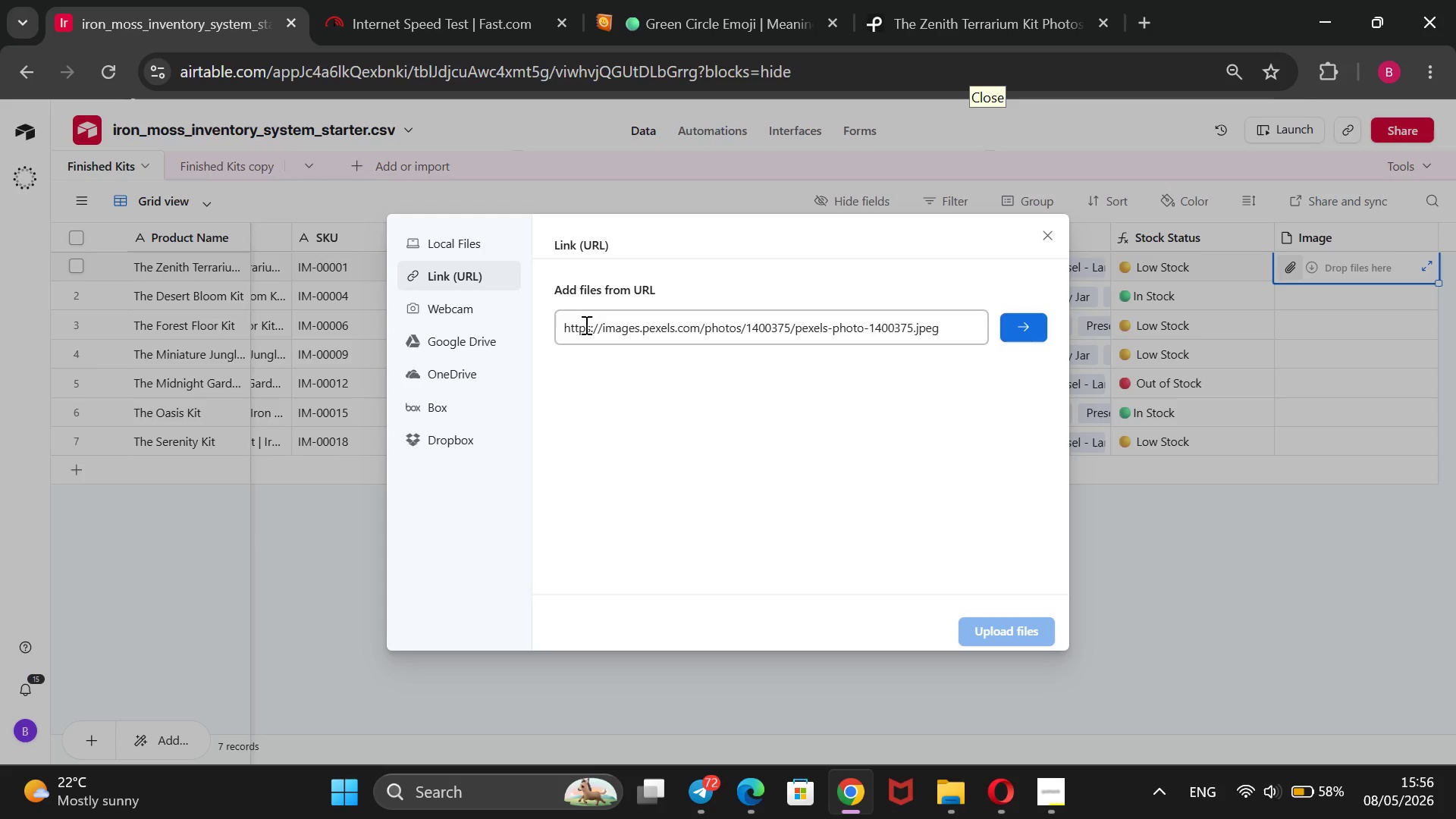 
key(Enter)
 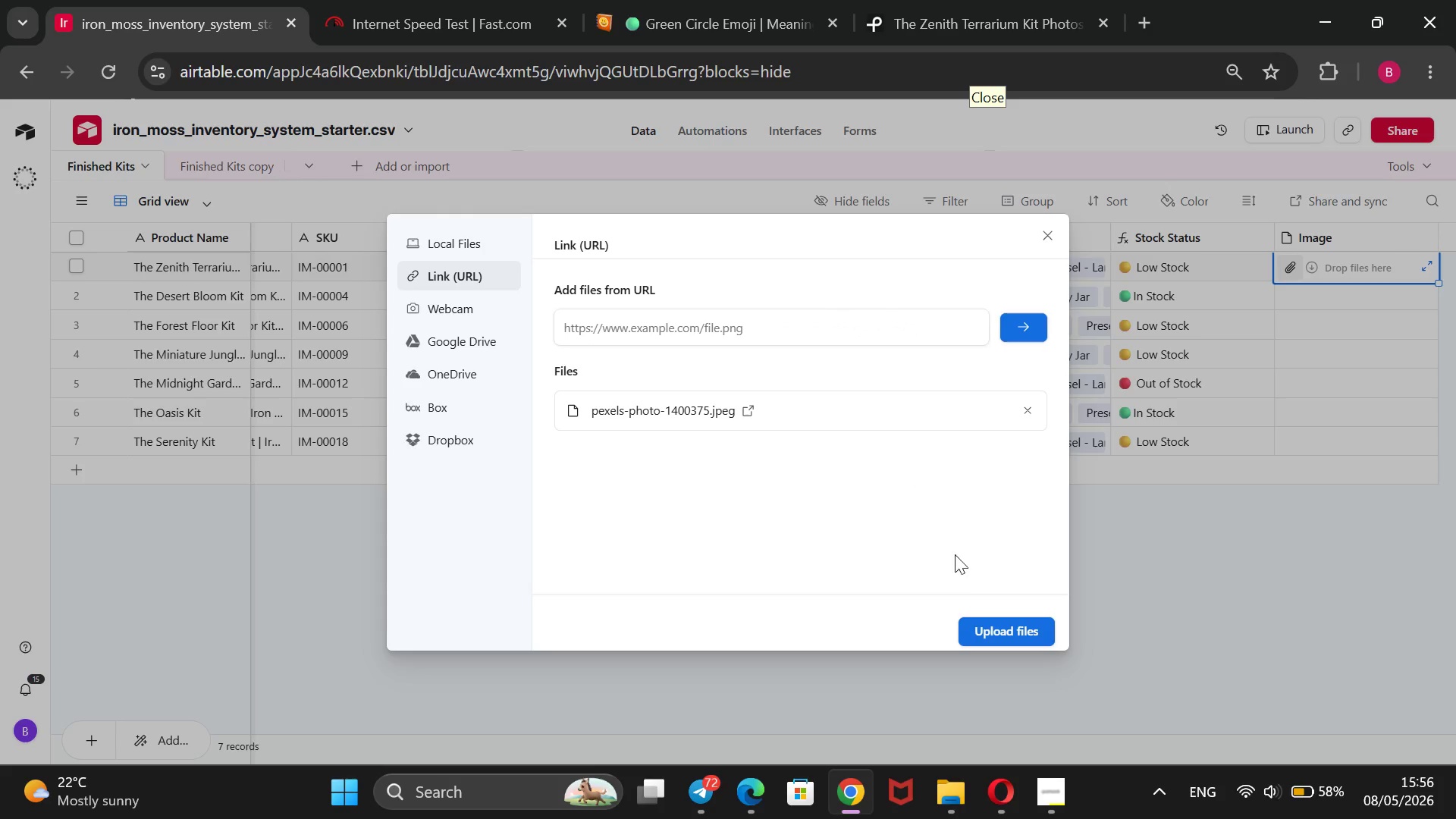 
left_click([989, 634])
 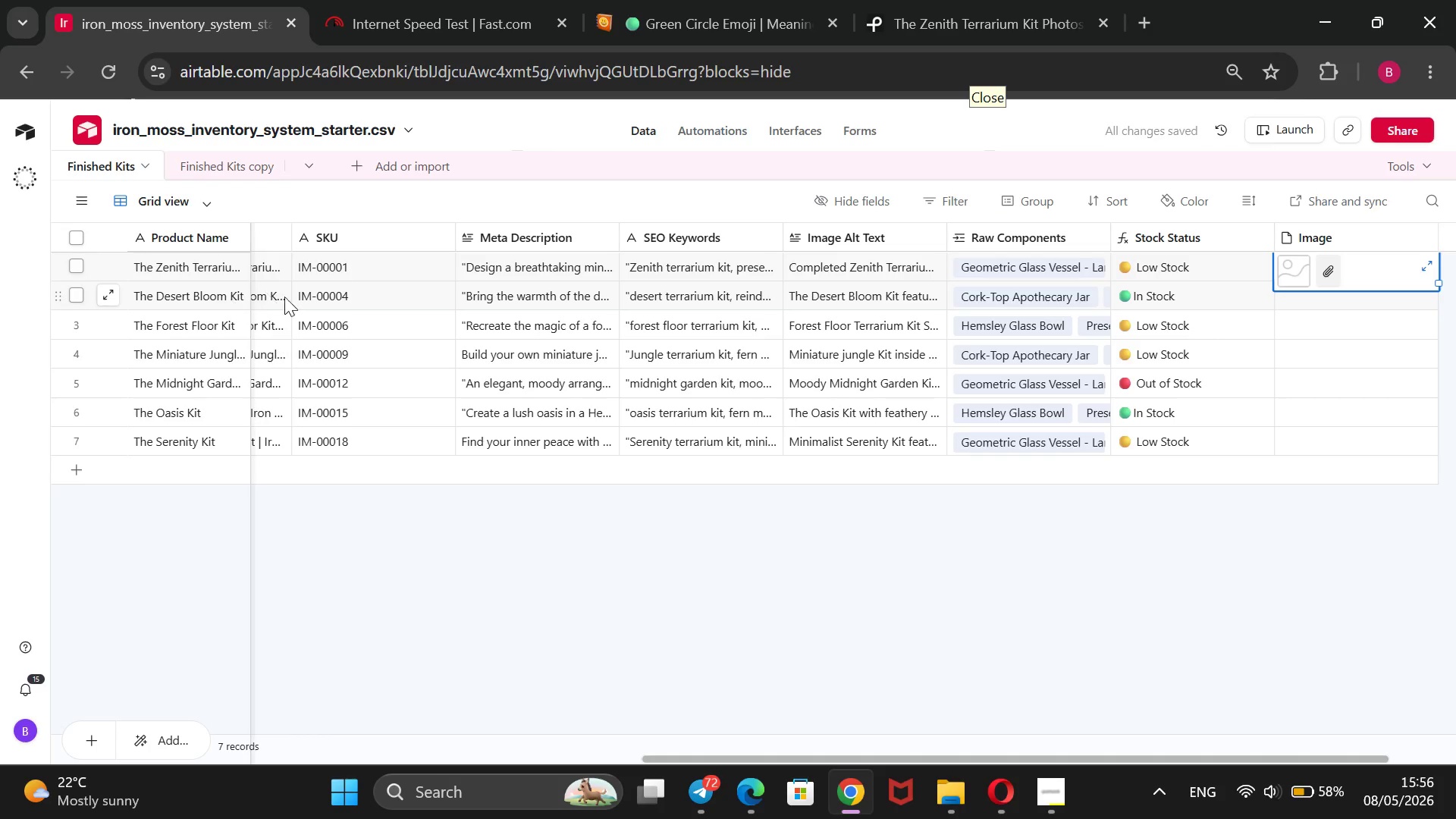 
wait(7.11)
 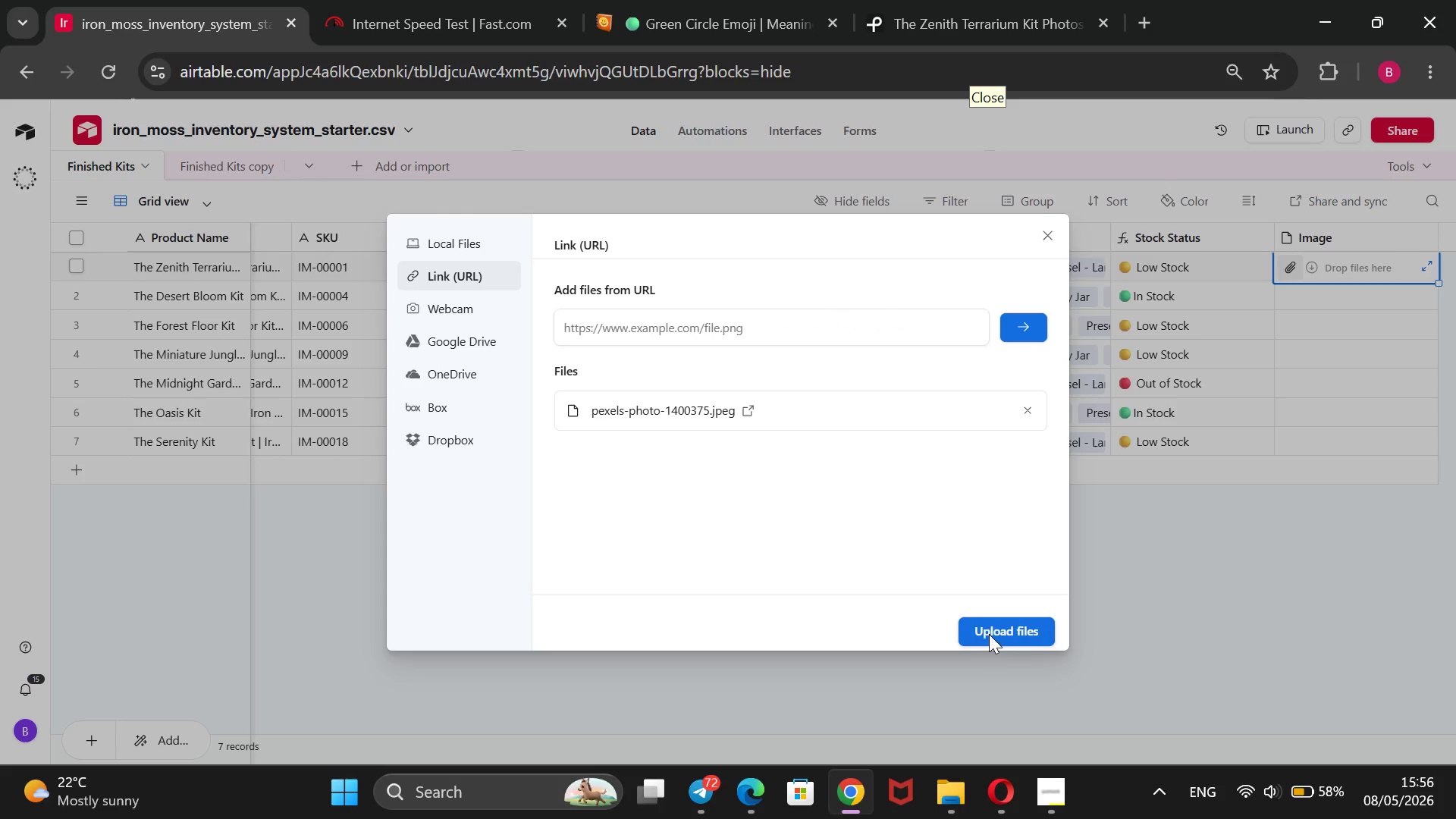 
left_click([938, 0])
 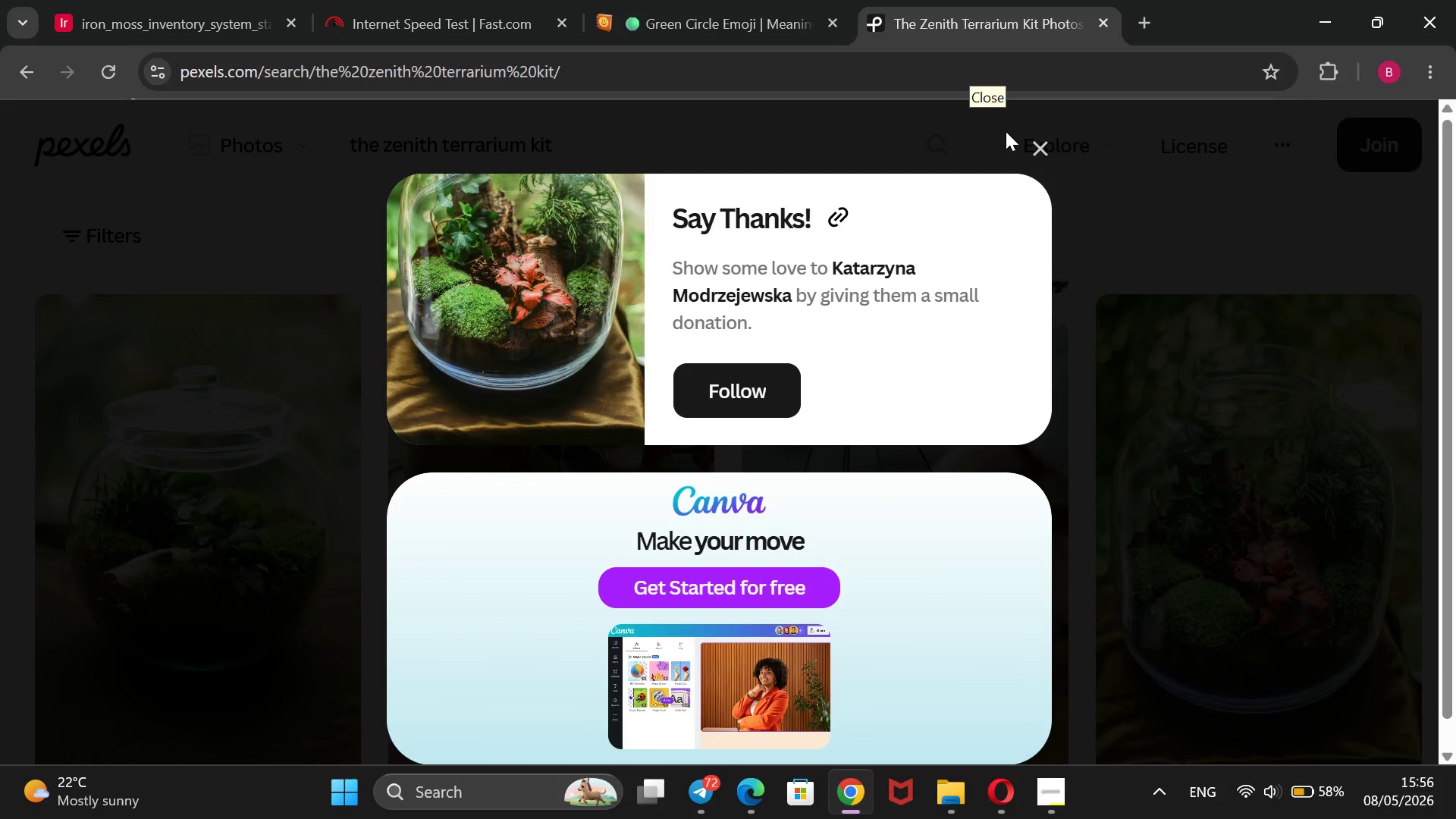 
left_click([1043, 147])
 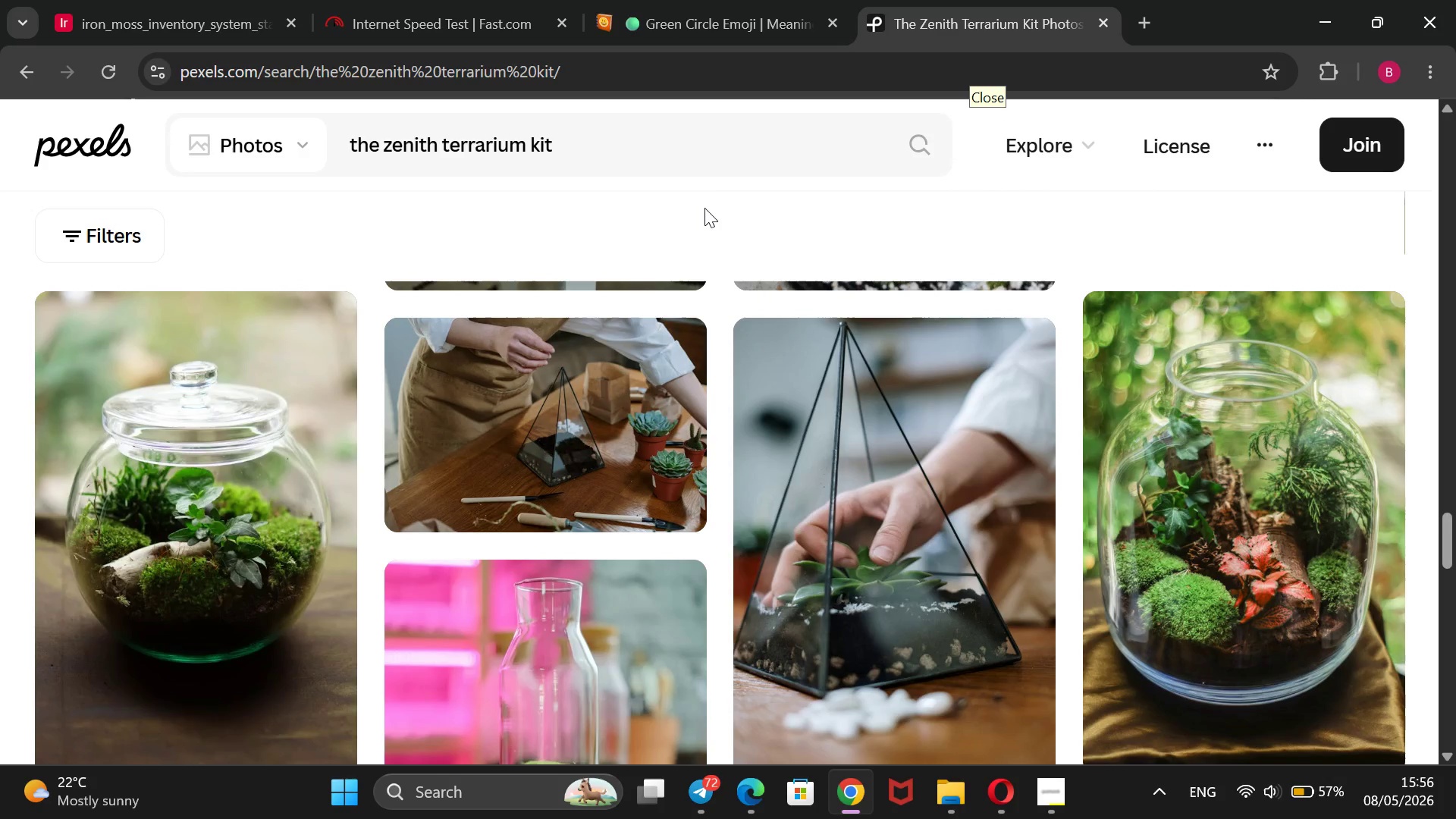 
wait(6.88)
 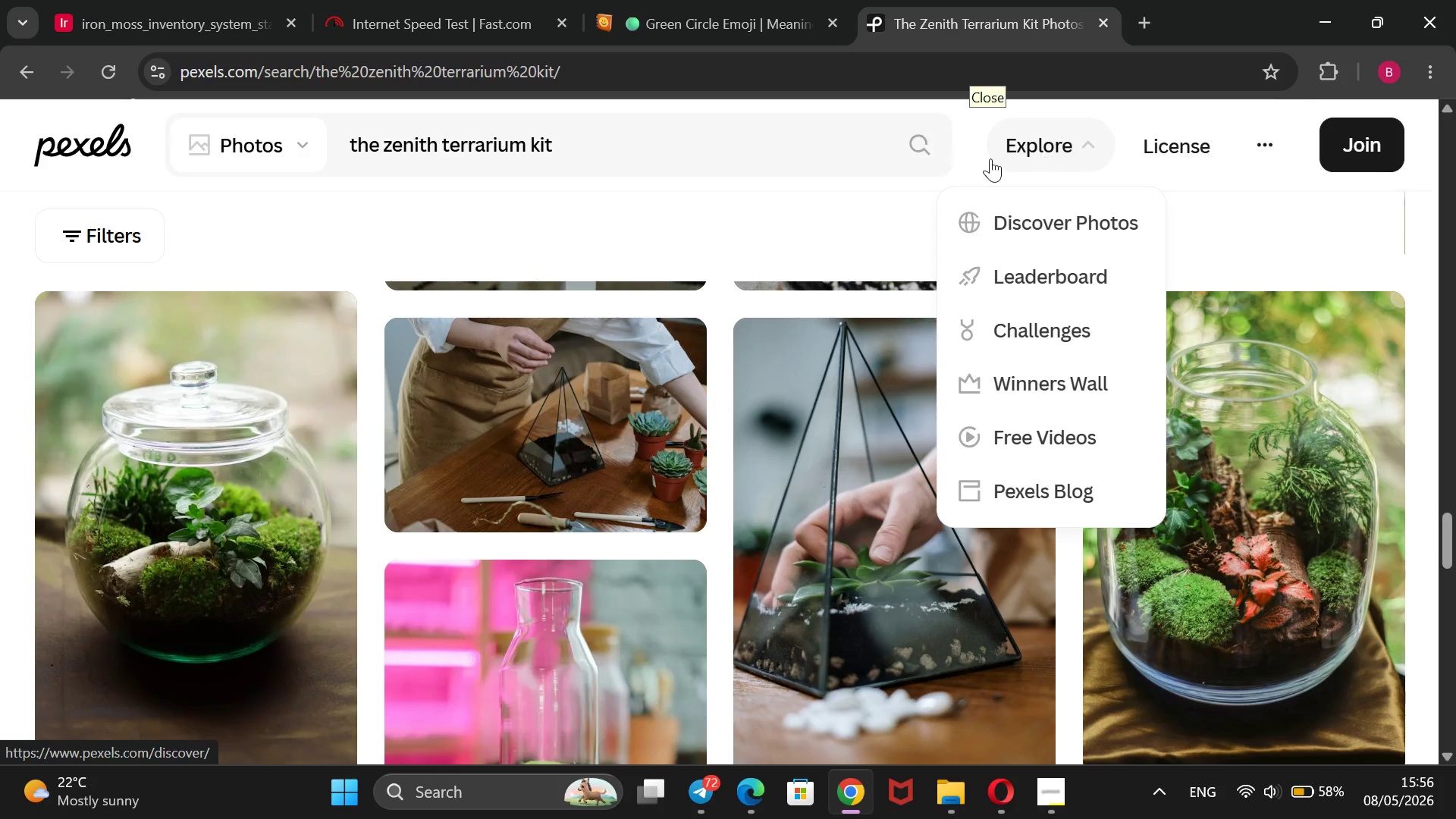 
left_click_drag(start_coordinate=[684, 156], to_coordinate=[382, 199])
 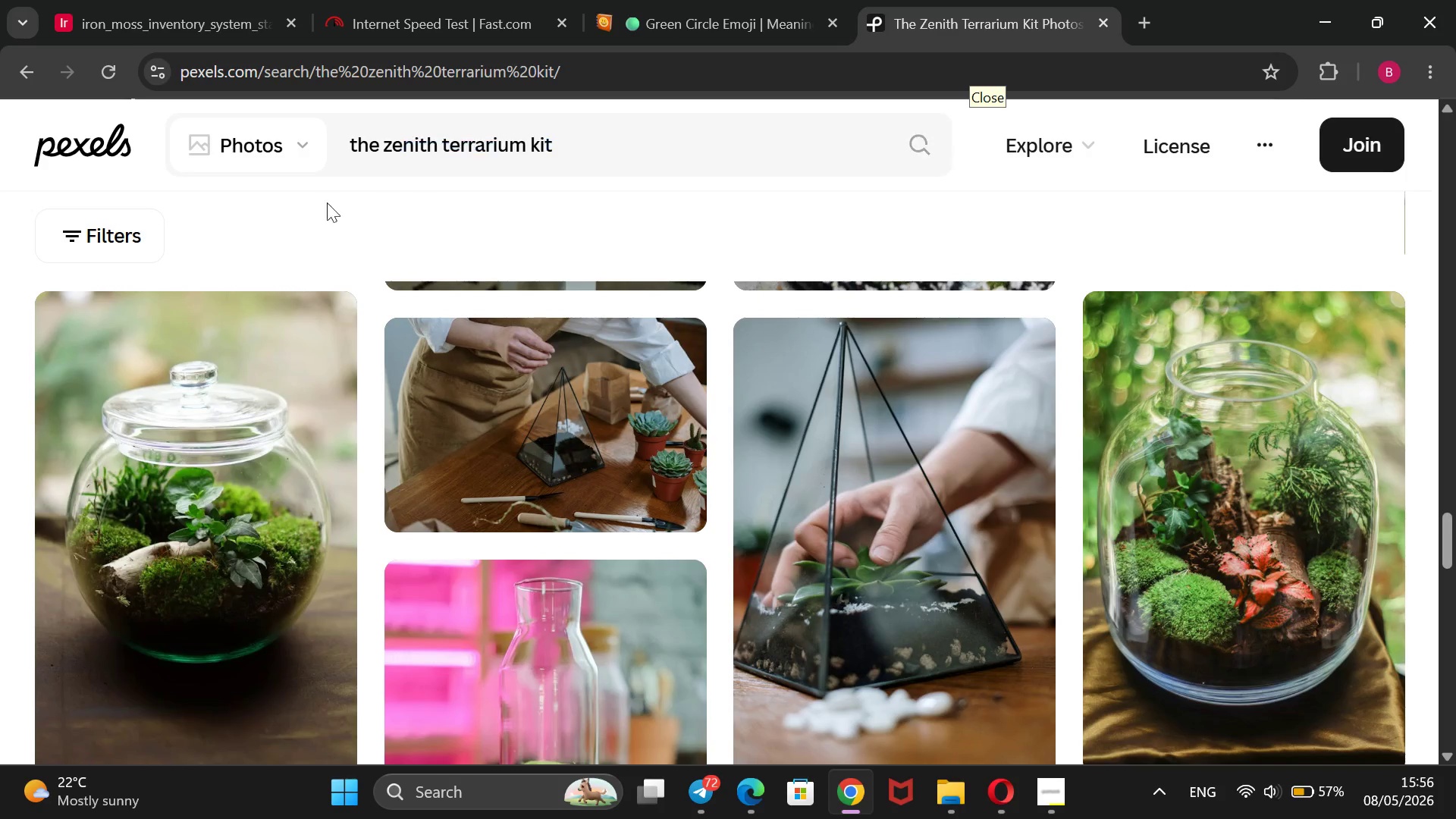 
left_click_drag(start_coordinate=[382, 199], to_coordinate=[327, 202])
 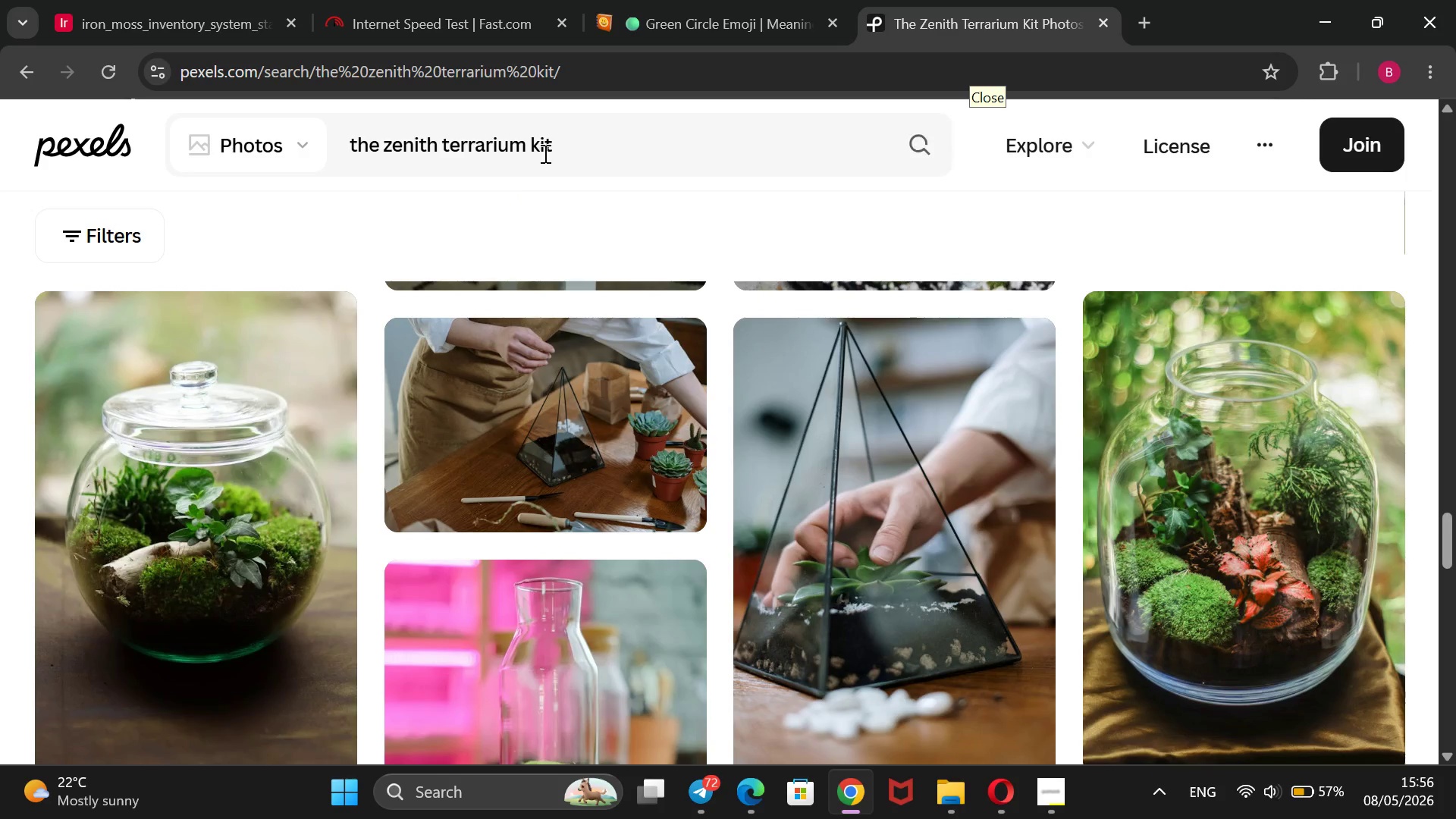 
left_click_drag(start_coordinate=[570, 149], to_coordinate=[345, 139])
 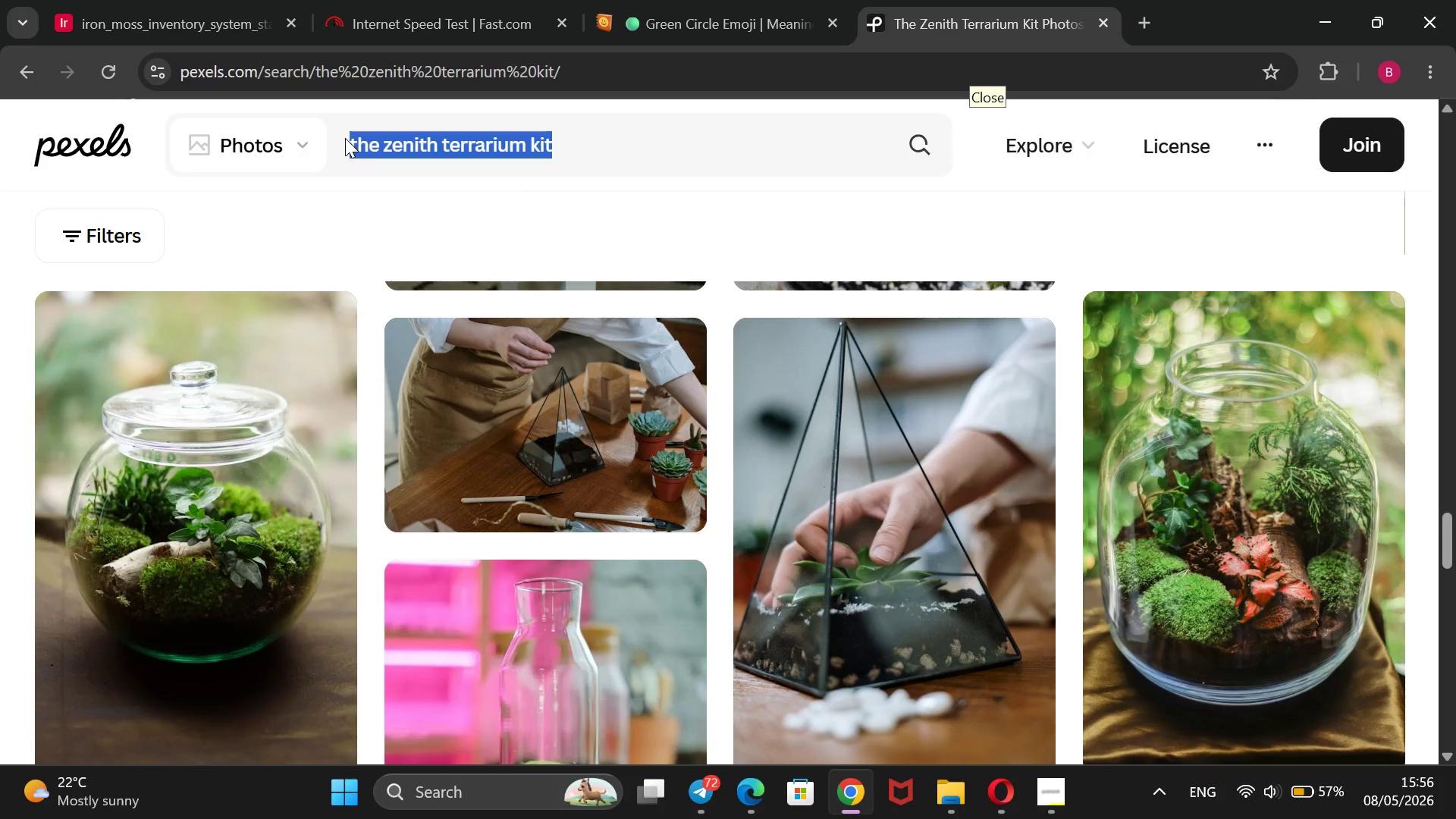 
key(Backspace)
type(desert bloom kit)
 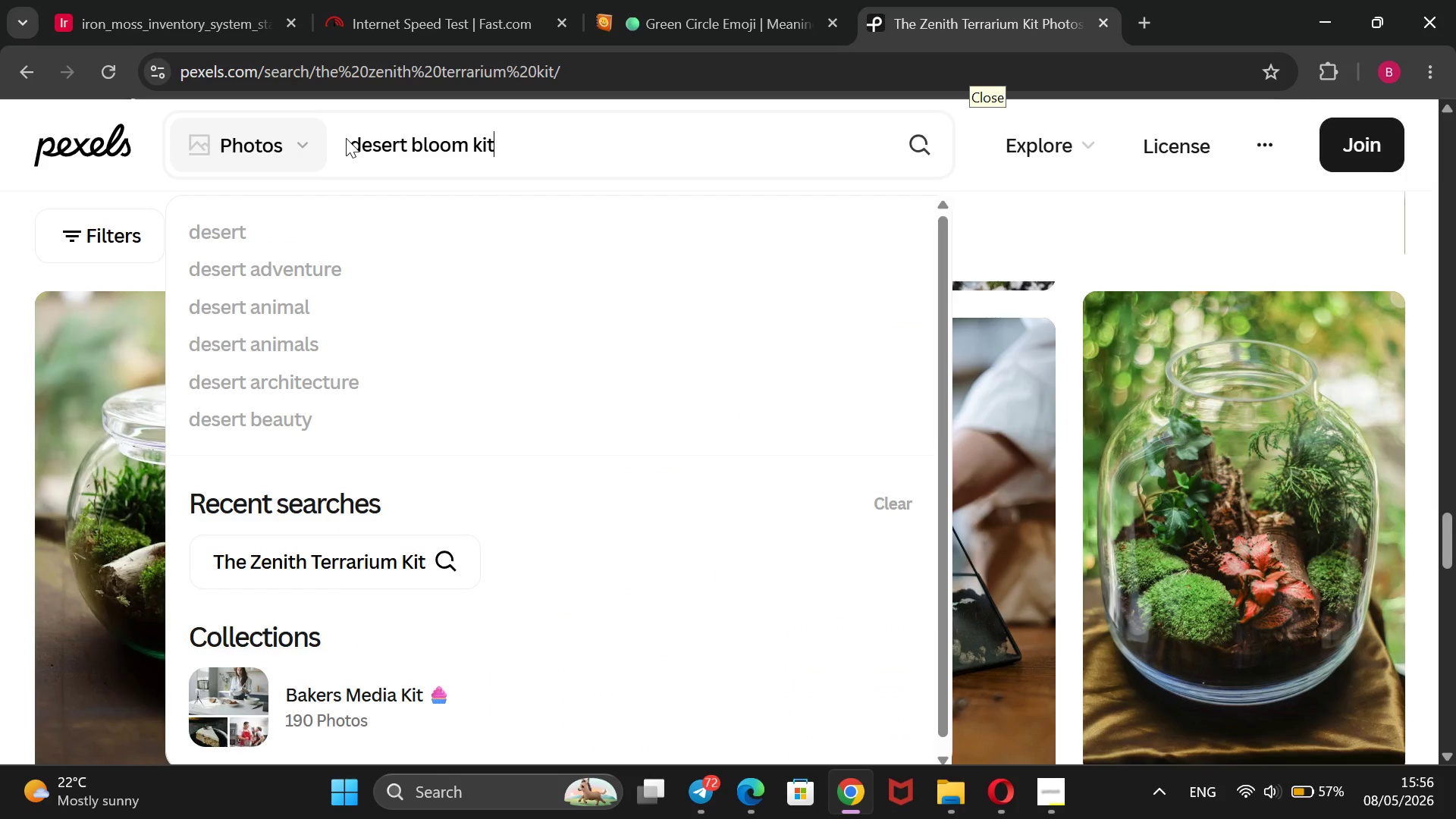 
key(Enter)
 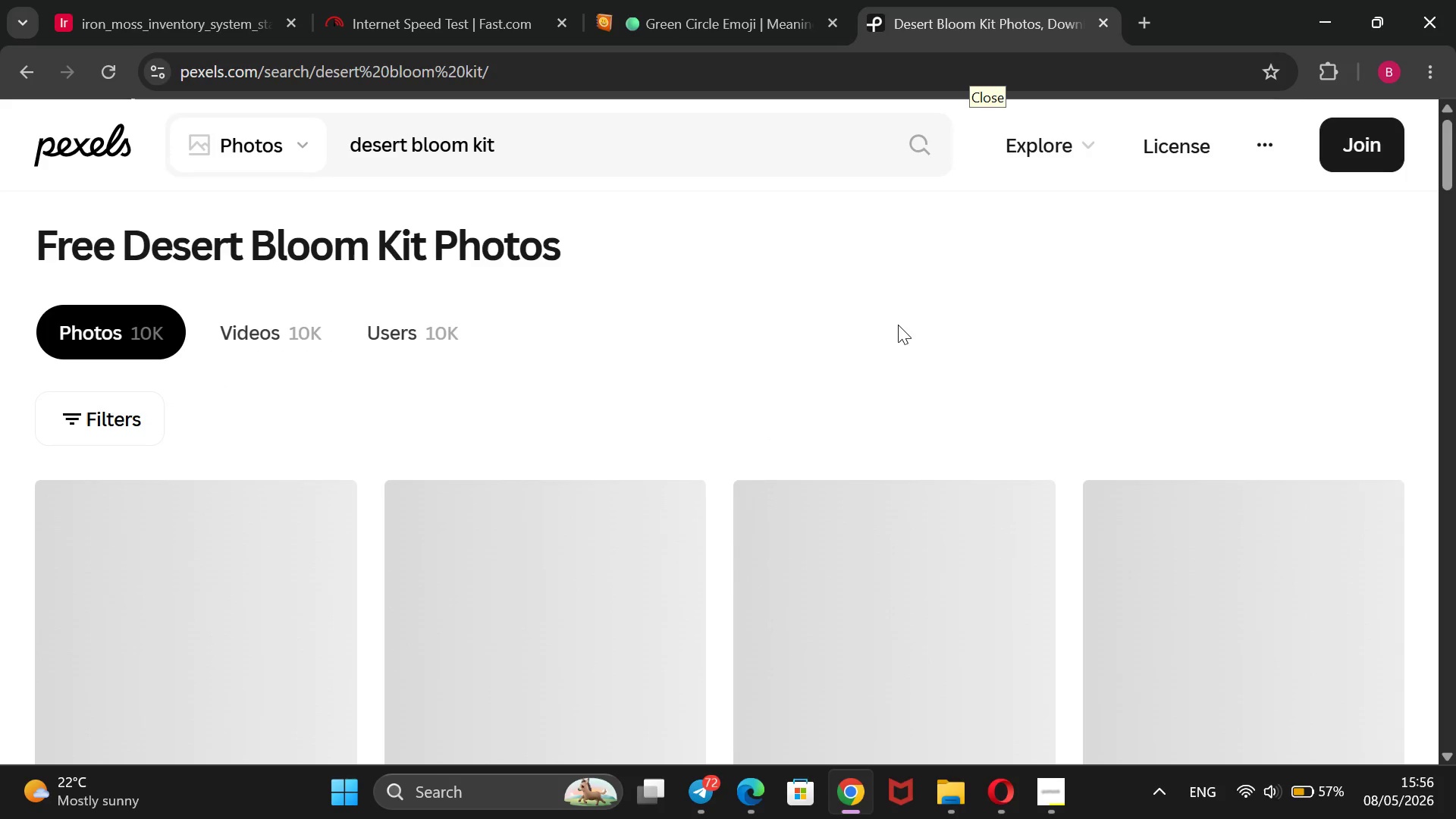 
wait(7.24)
 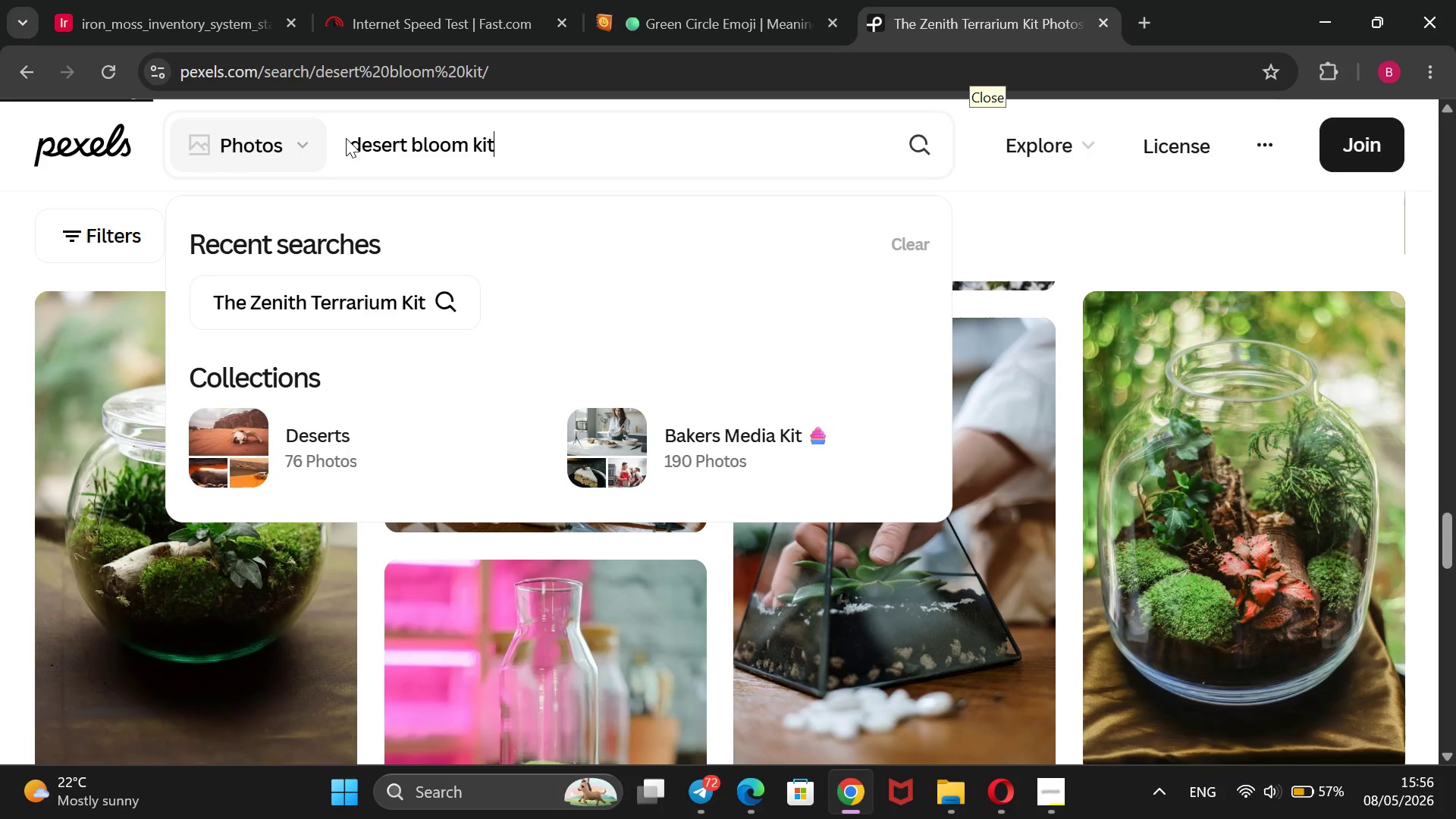 
scroll: coordinate [898, 325], scroll_direction: none, amount: 0.0
 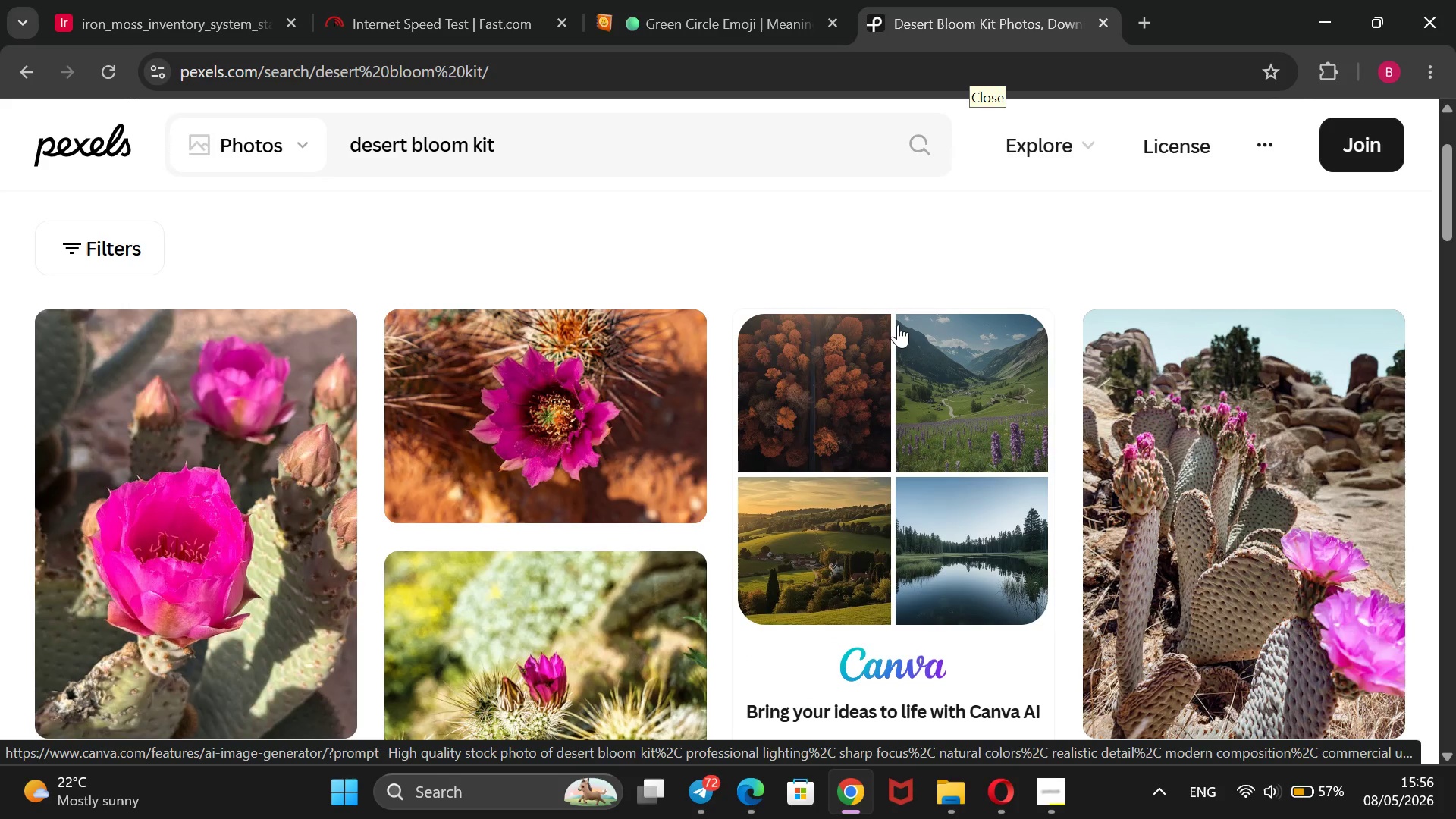 
wait(5.03)
 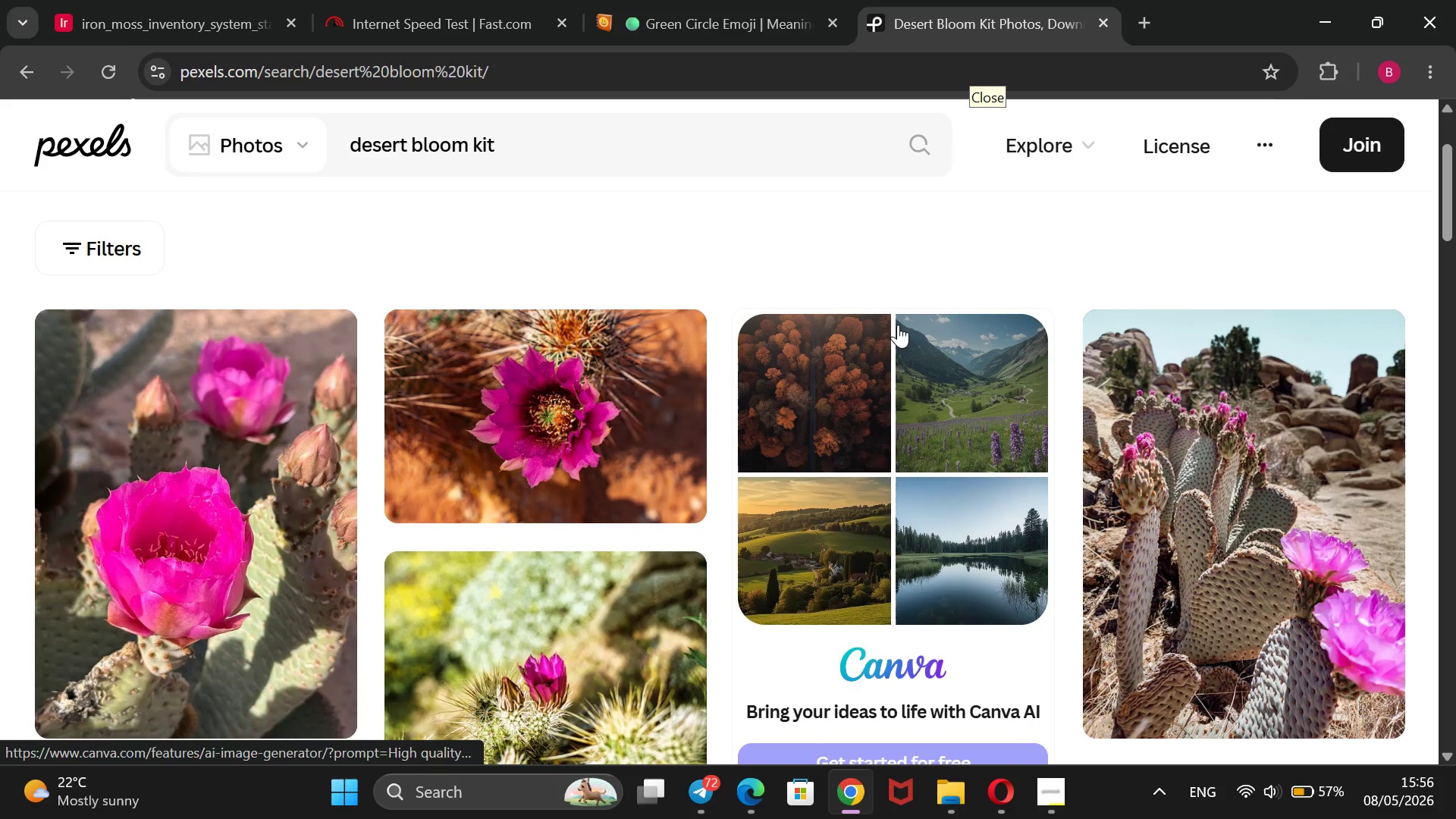 
scroll: coordinate [898, 325], scroll_direction: down, amount: 3.0
 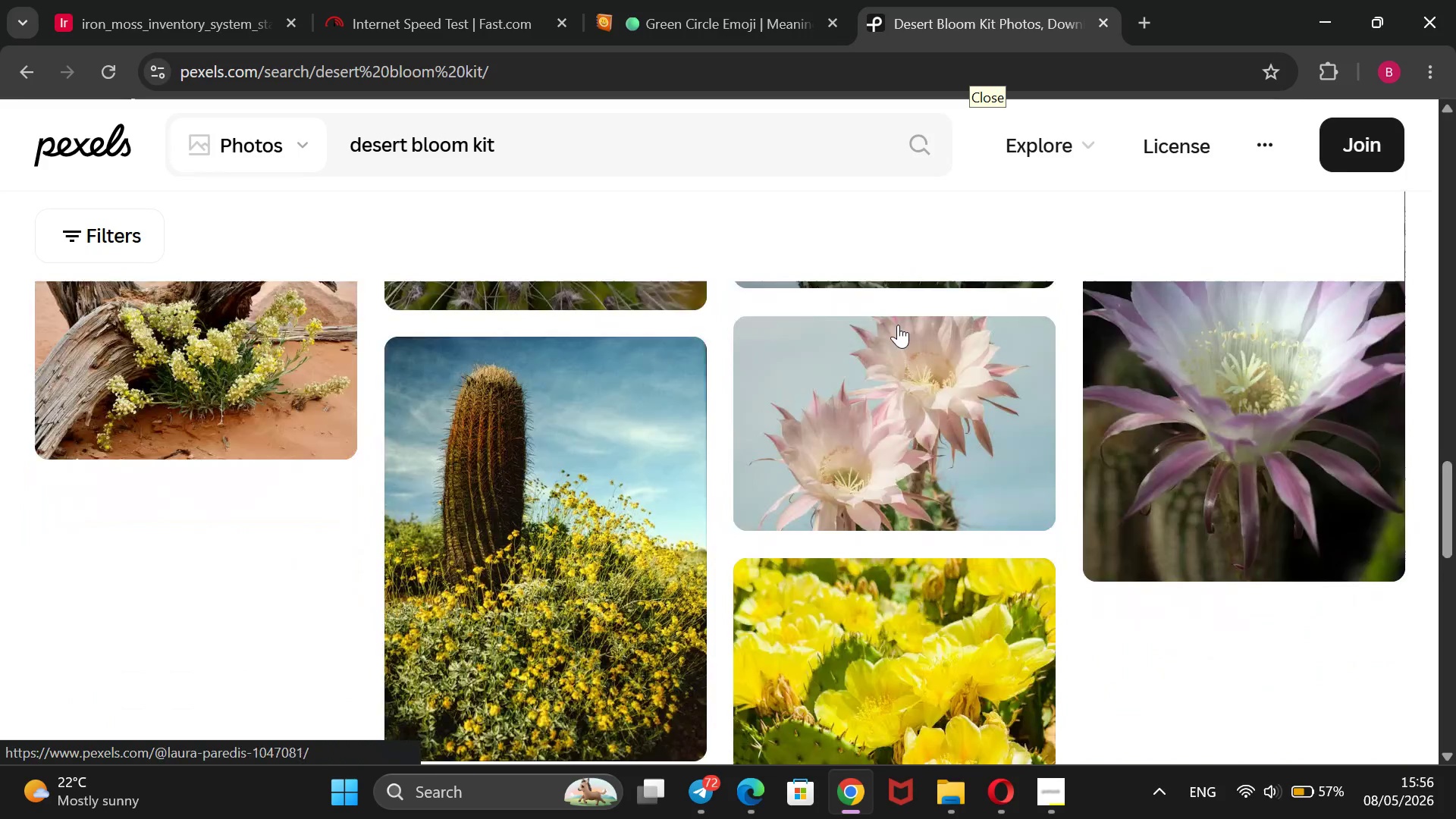 
scroll: coordinate [898, 325], scroll_direction: up, amount: 8.0
 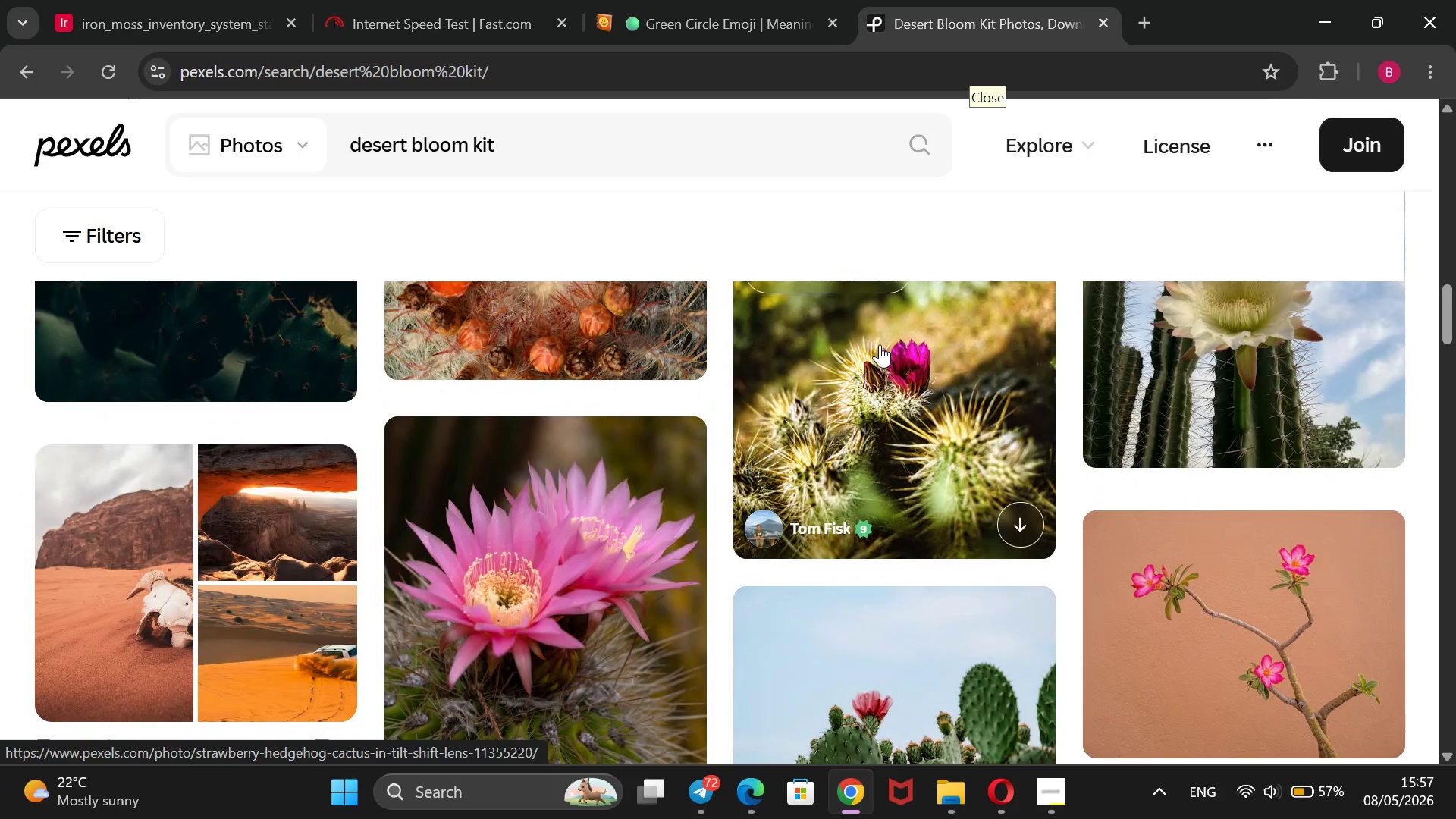 
scroll: coordinate [880, 345], scroll_direction: down, amount: 9.0
 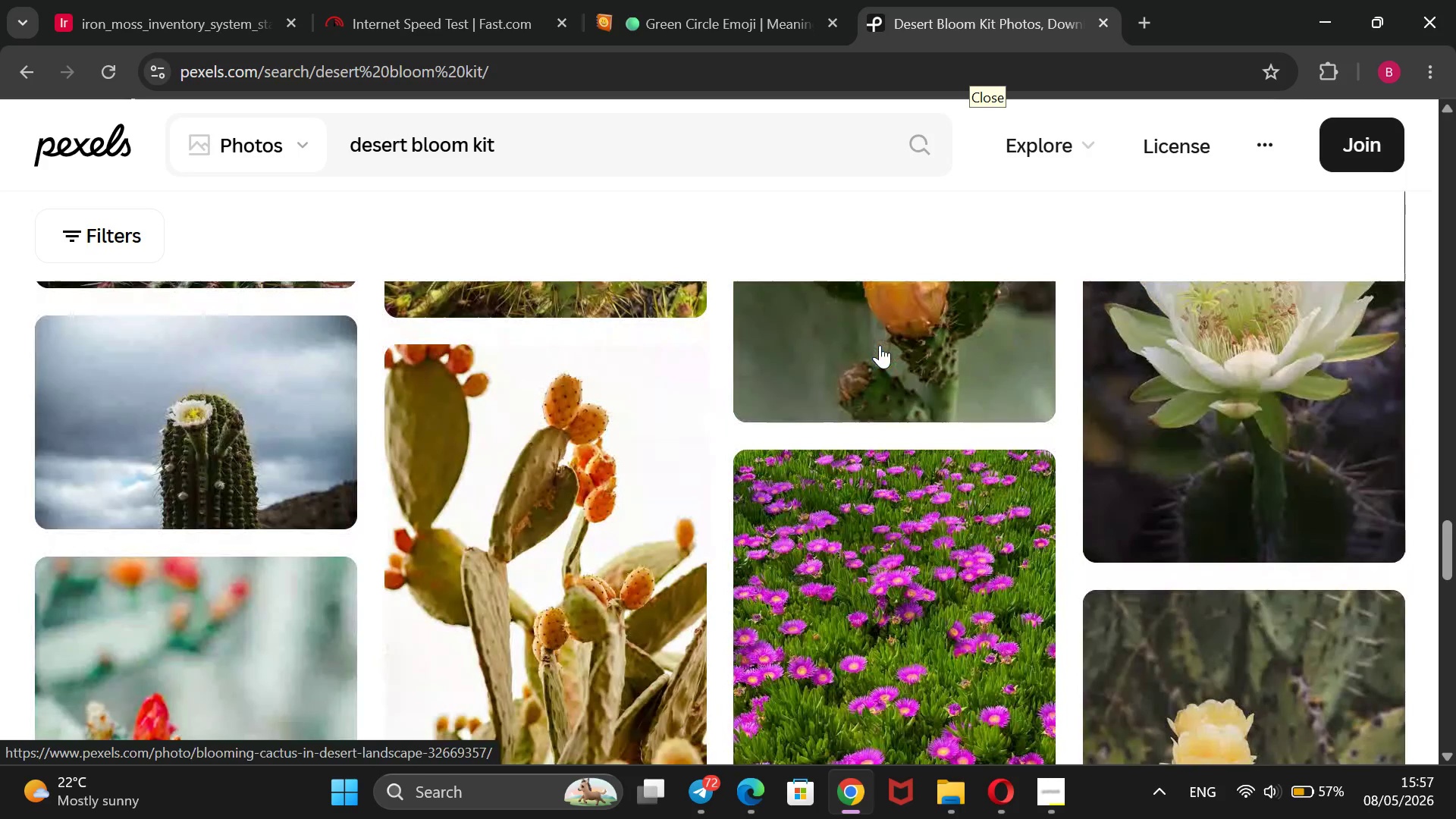 
scroll: coordinate [880, 345], scroll_direction: up, amount: 7.0
 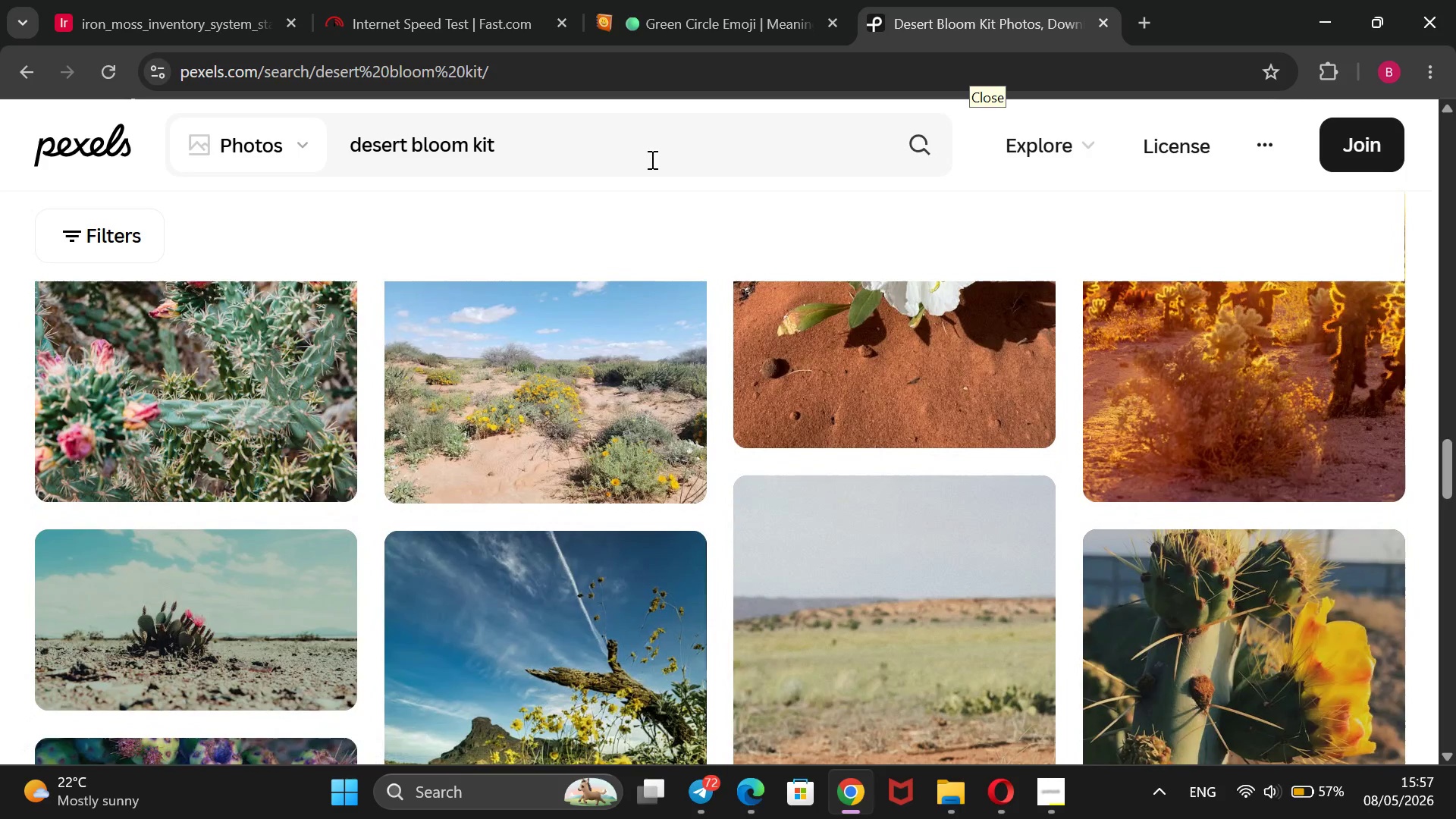 
left_click([648, 157])
 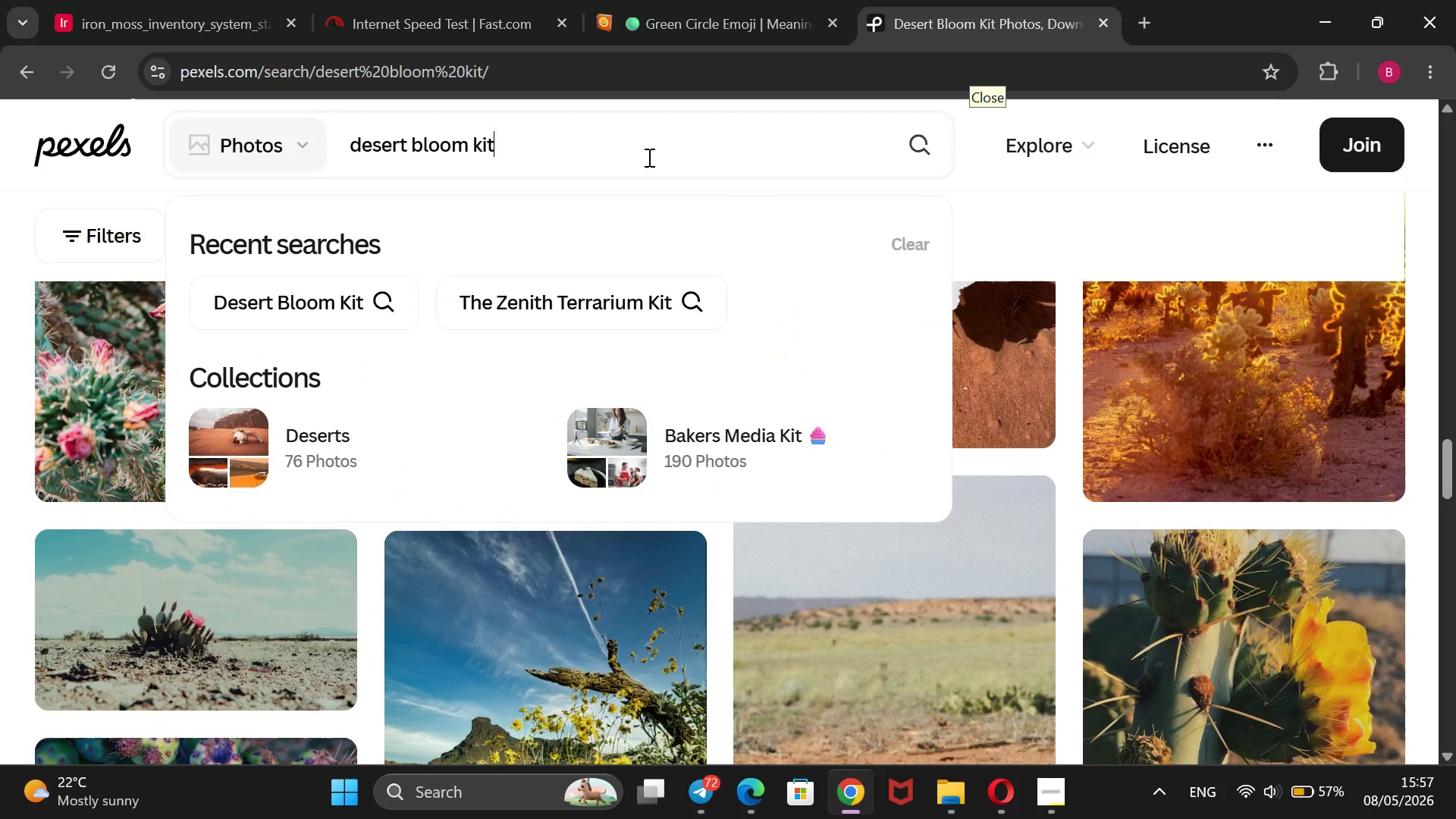 
type( in a glass)
 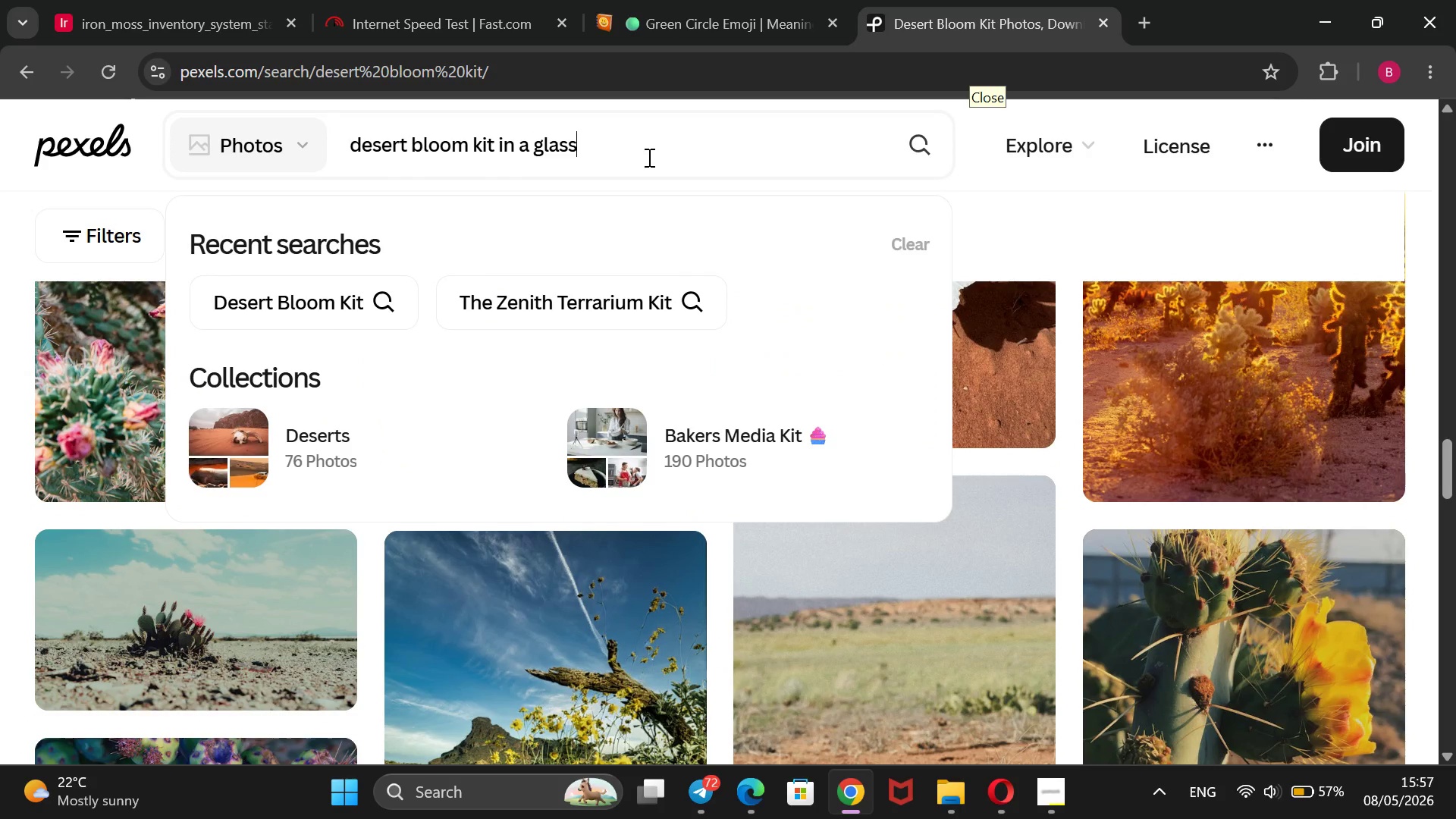 
key(Enter)
 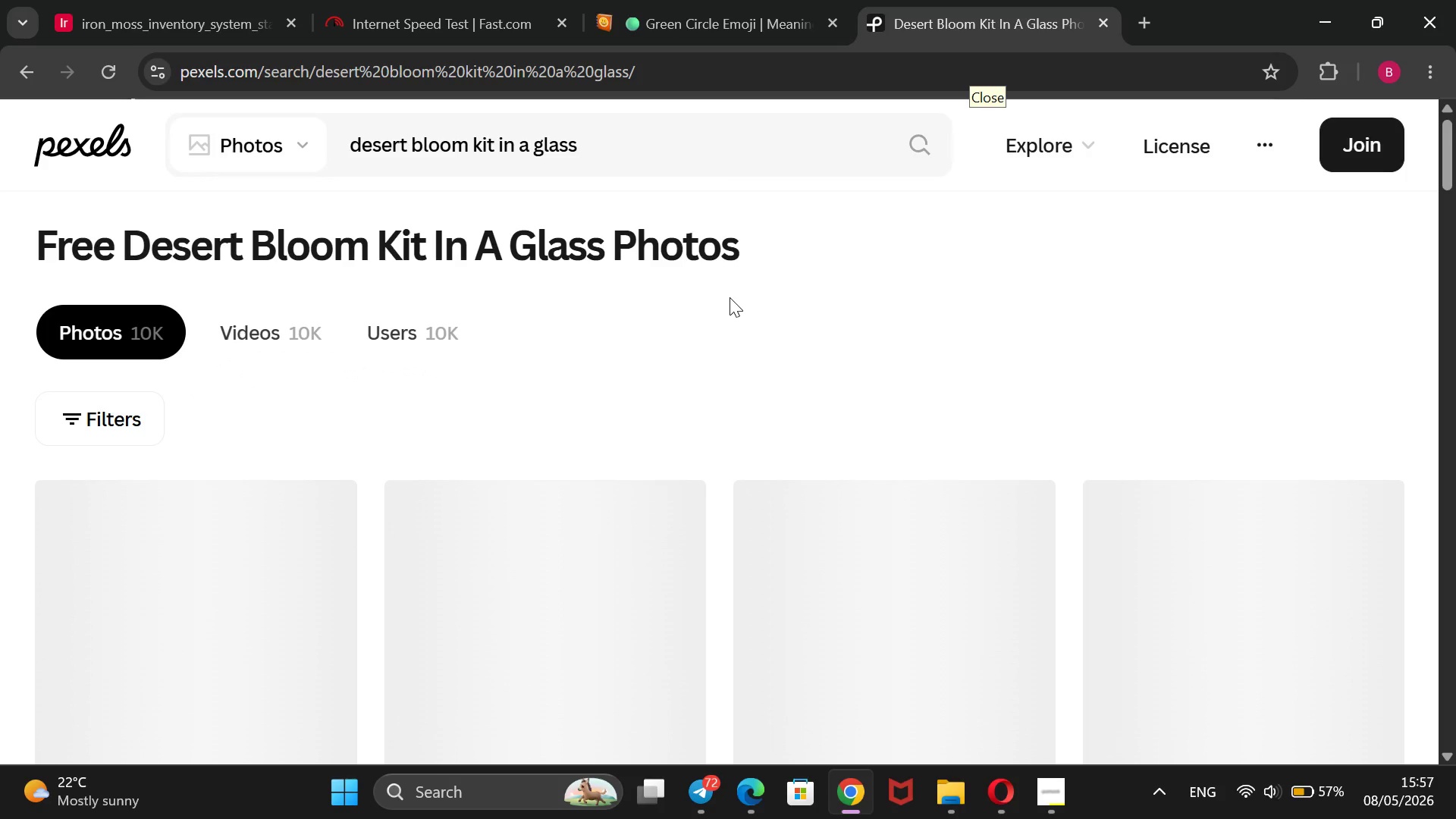 
wait(6.38)
 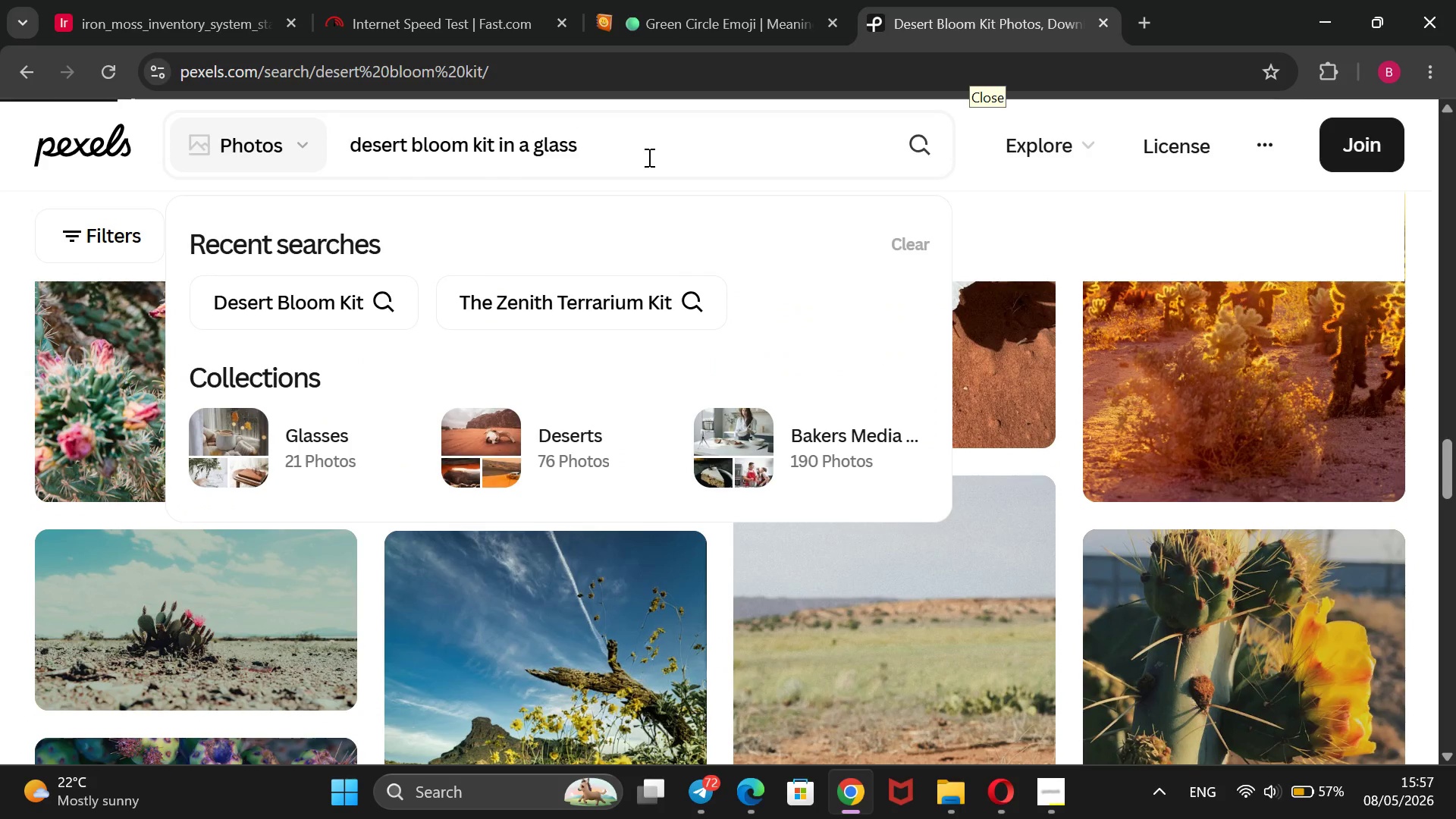 
scroll: coordinate [730, 297], scroll_direction: down, amount: 1.0
 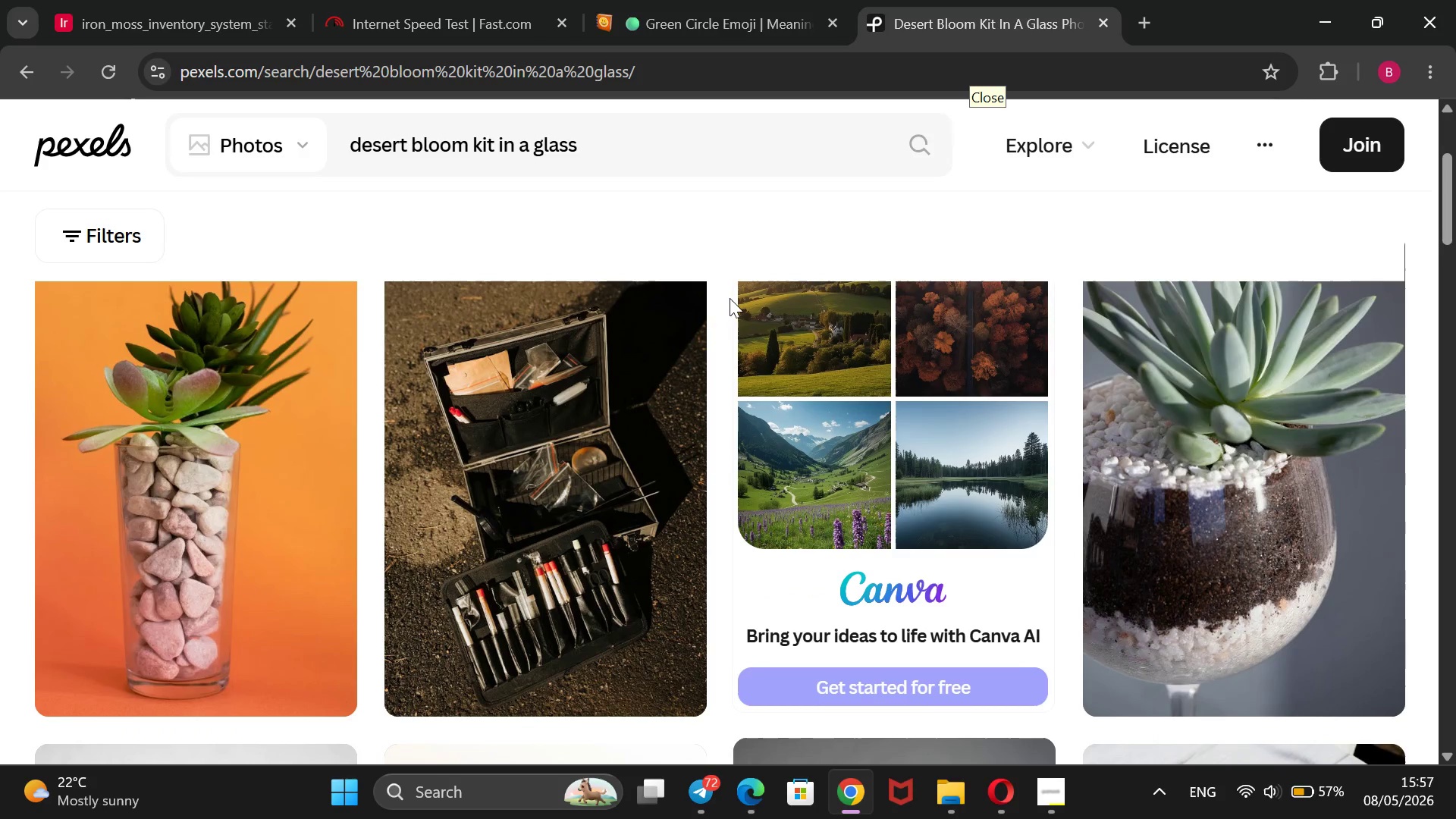 
scroll: coordinate [730, 298], scroll_direction: none, amount: 0.0
 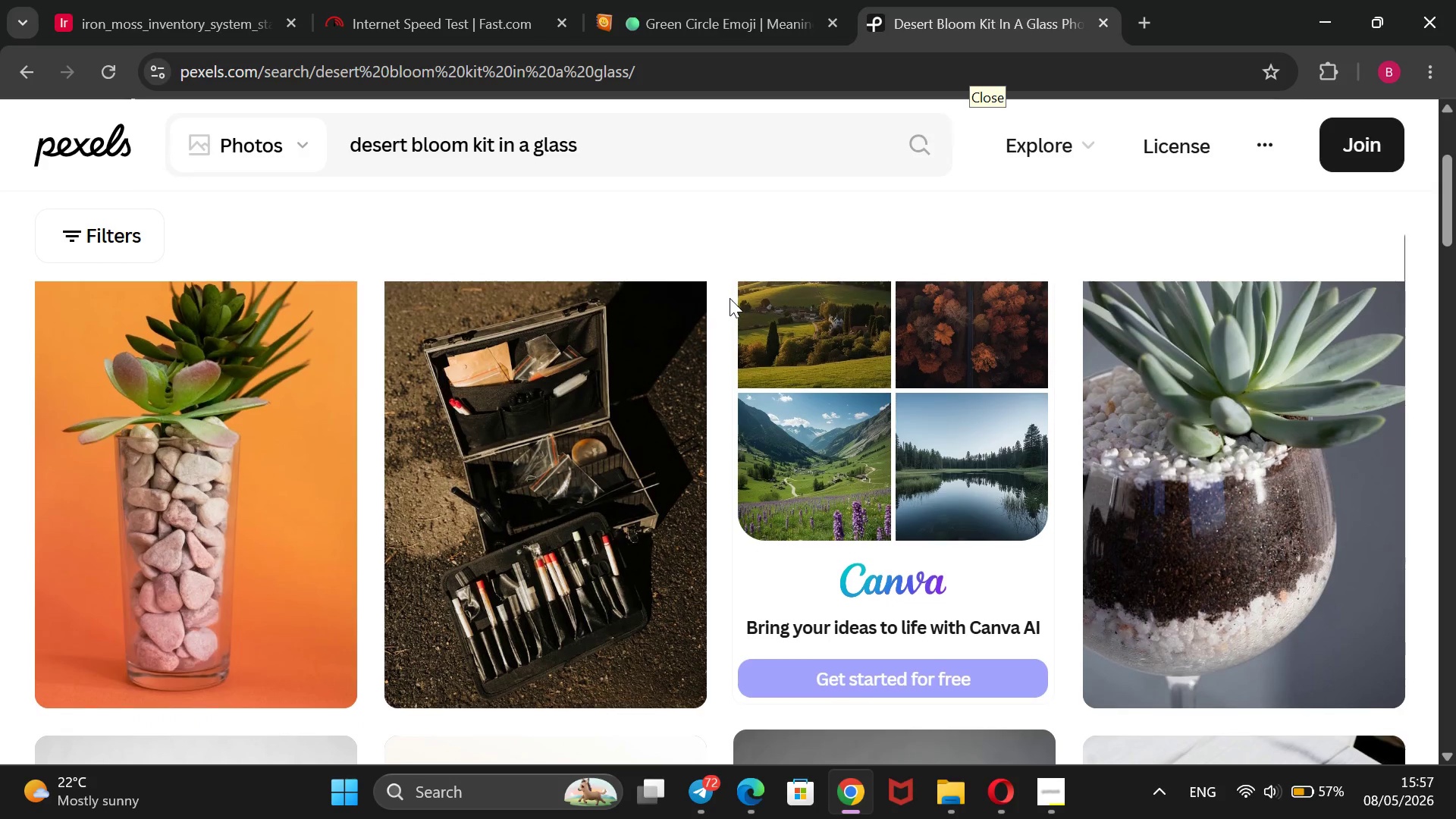 
scroll: coordinate [730, 298], scroll_direction: down, amount: 7.0
 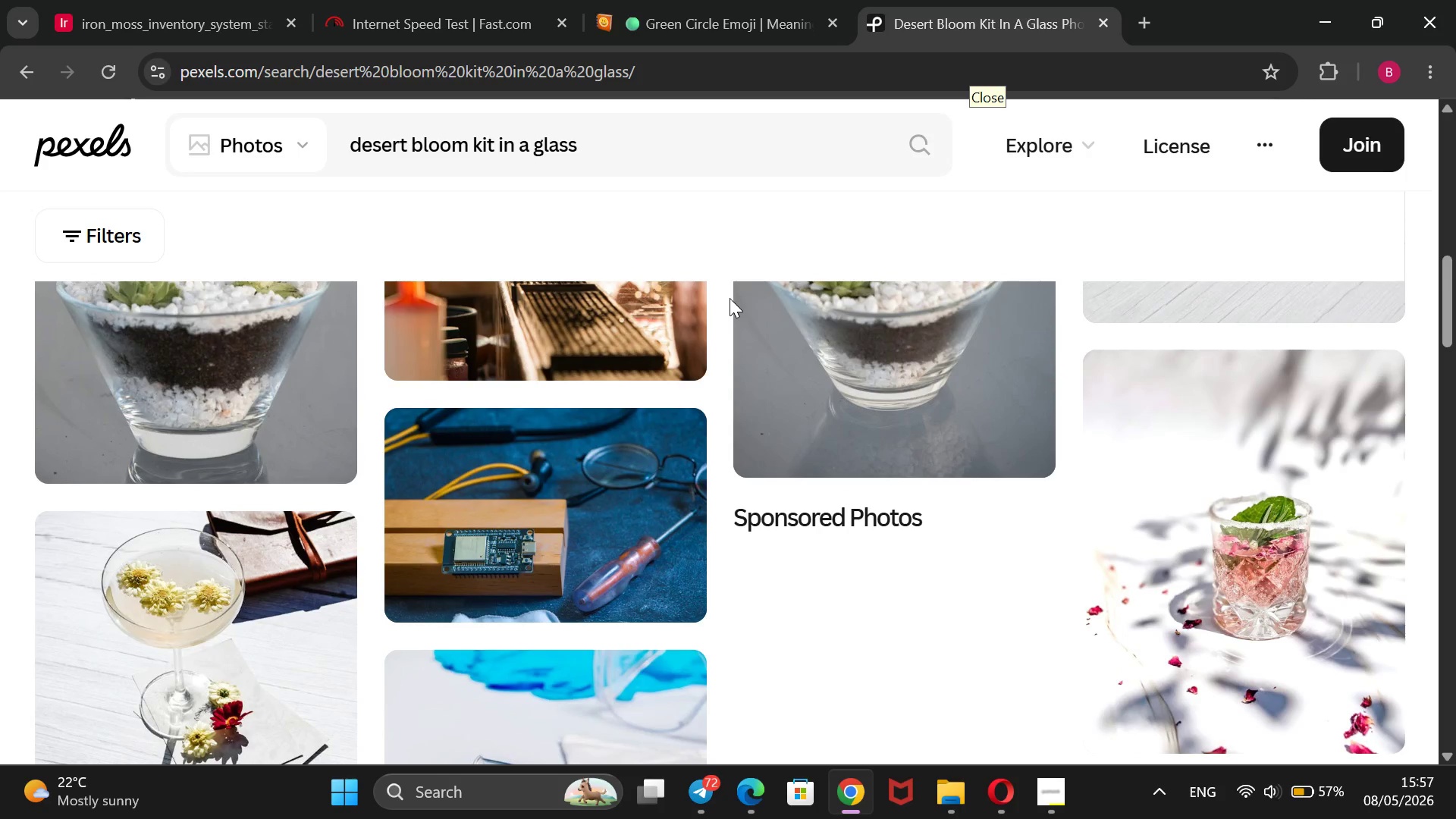 
scroll: coordinate [730, 298], scroll_direction: up, amount: 1.0
 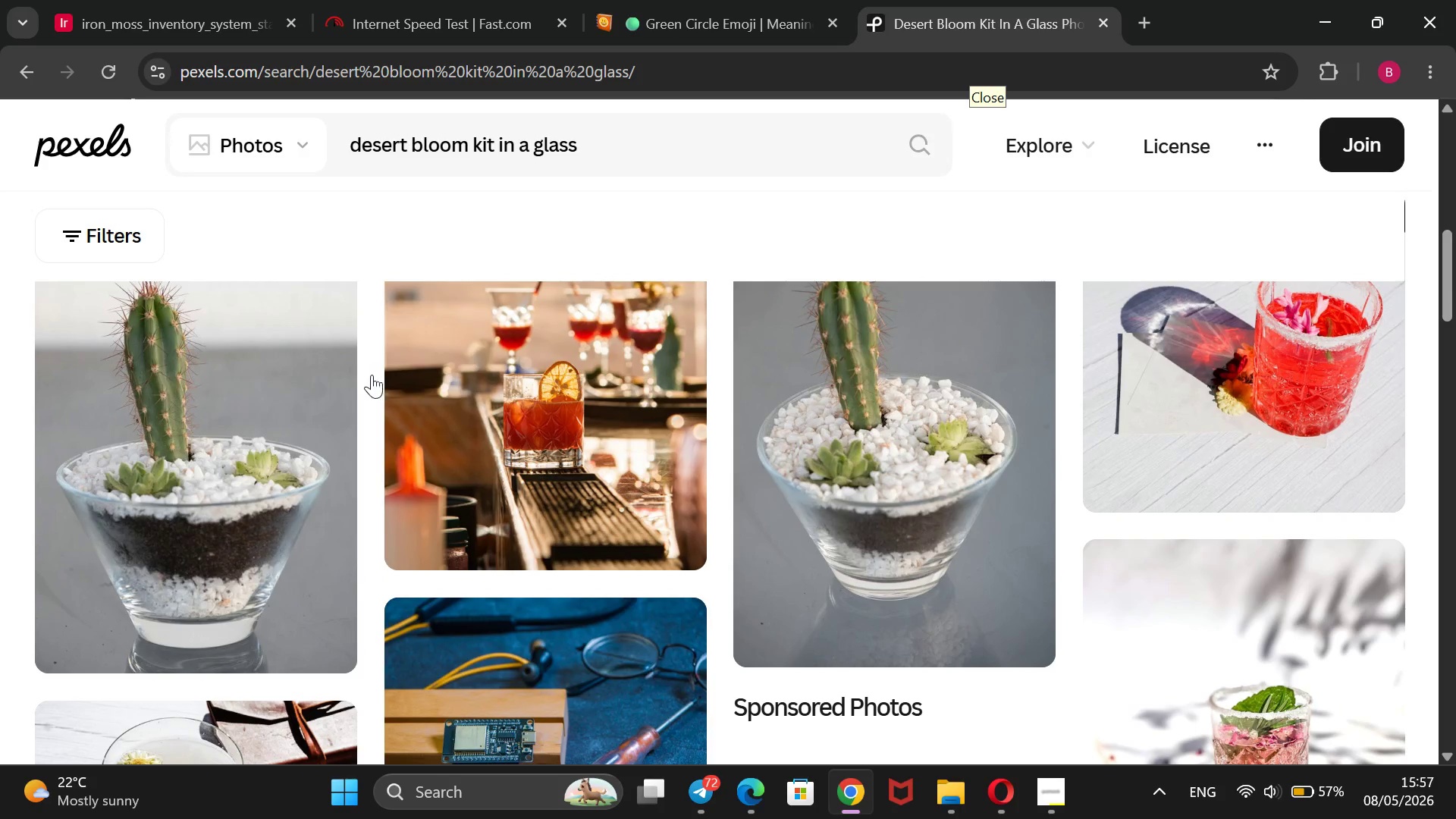 
right_click([130, 418])
 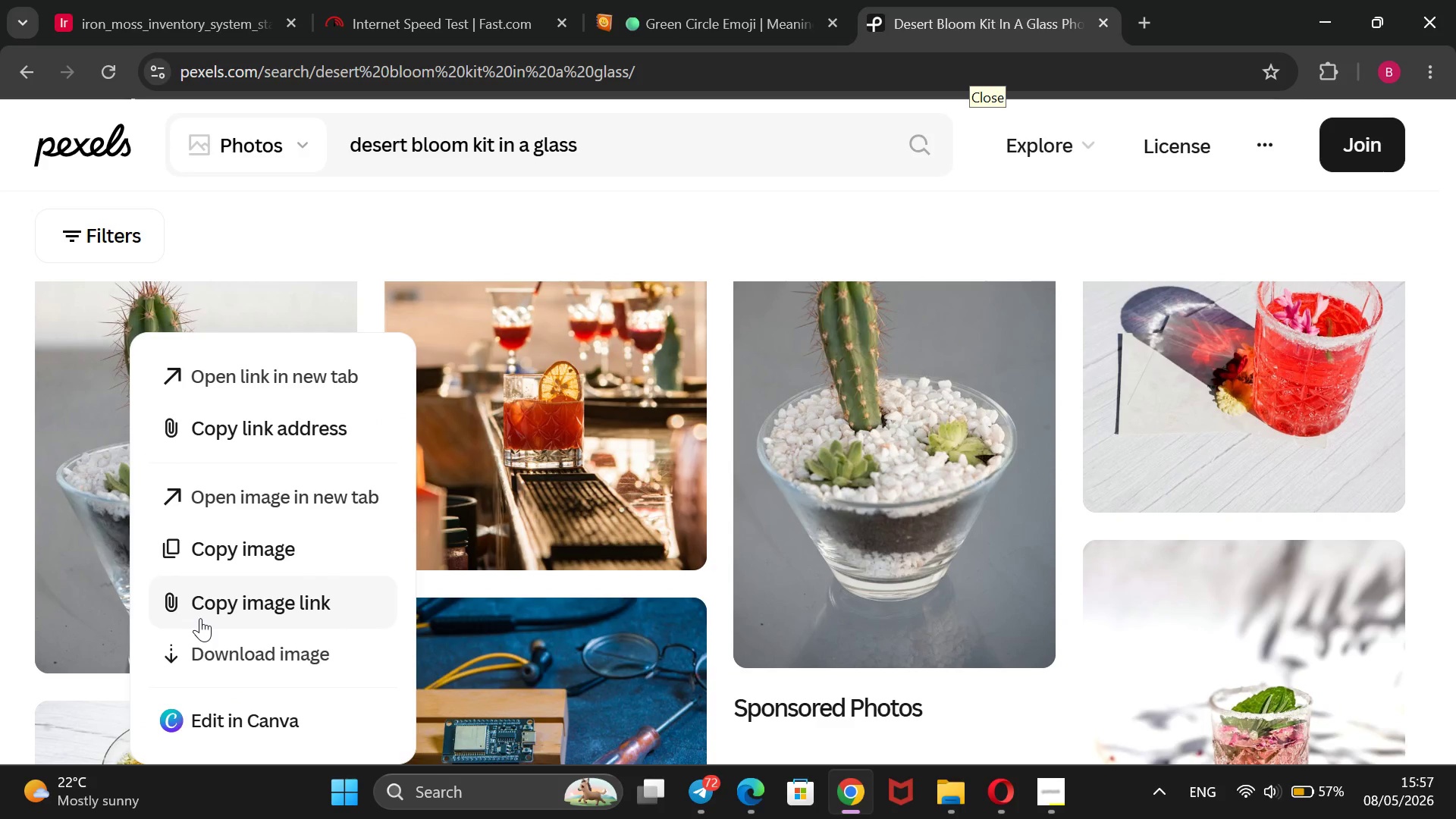 
left_click([204, 615])
 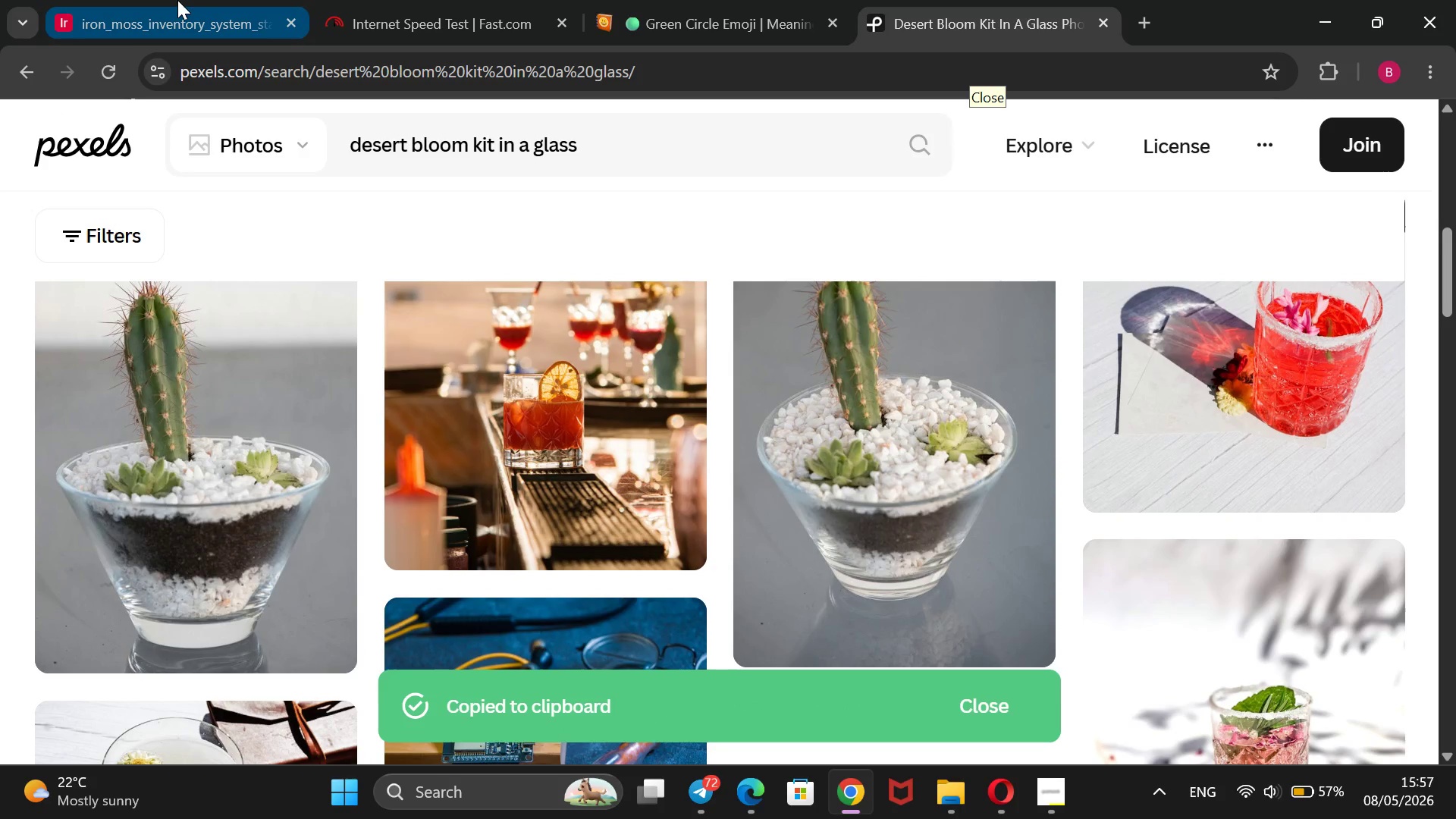 
left_click([177, 0])
 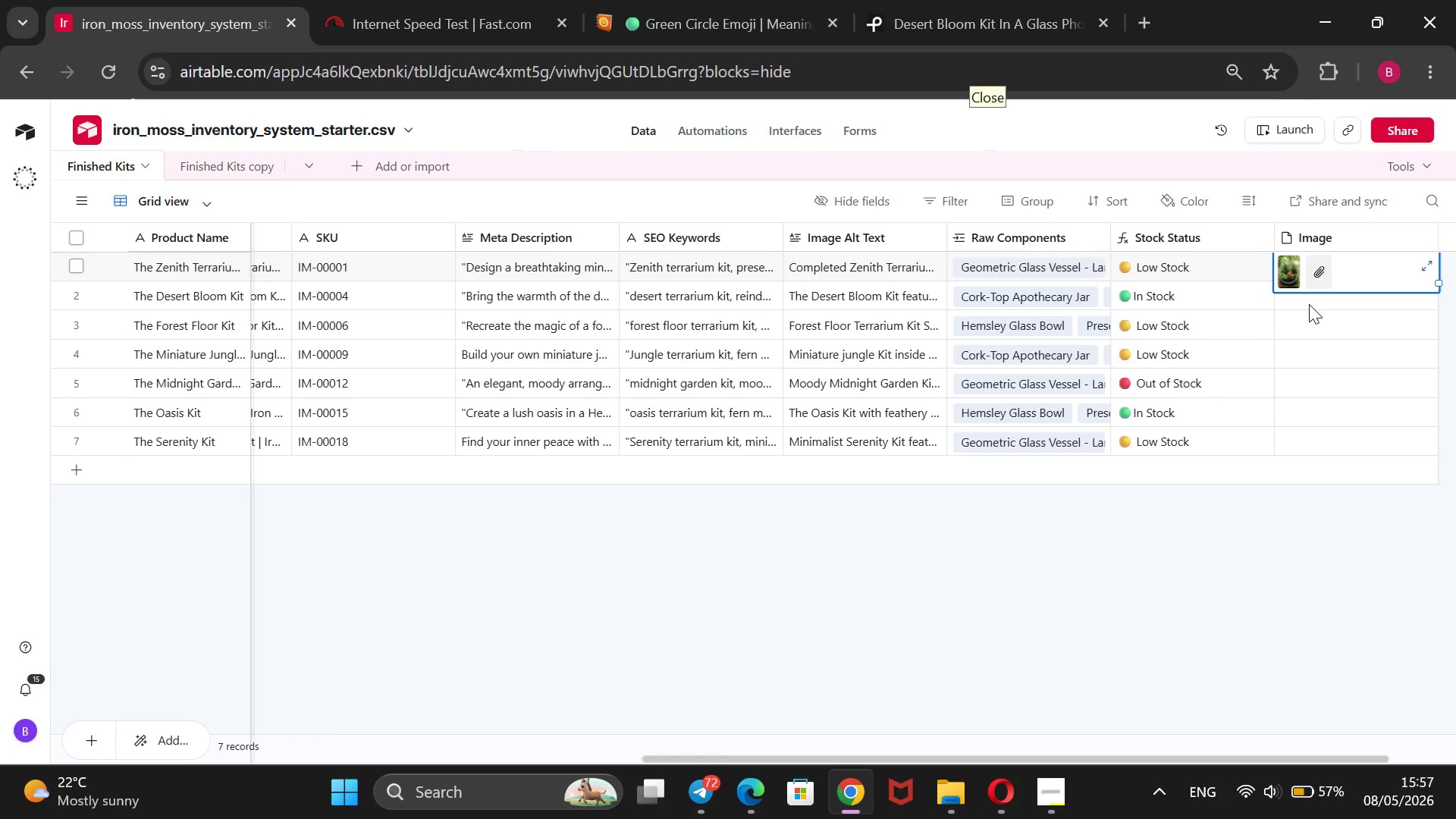 
left_click([1309, 304])
 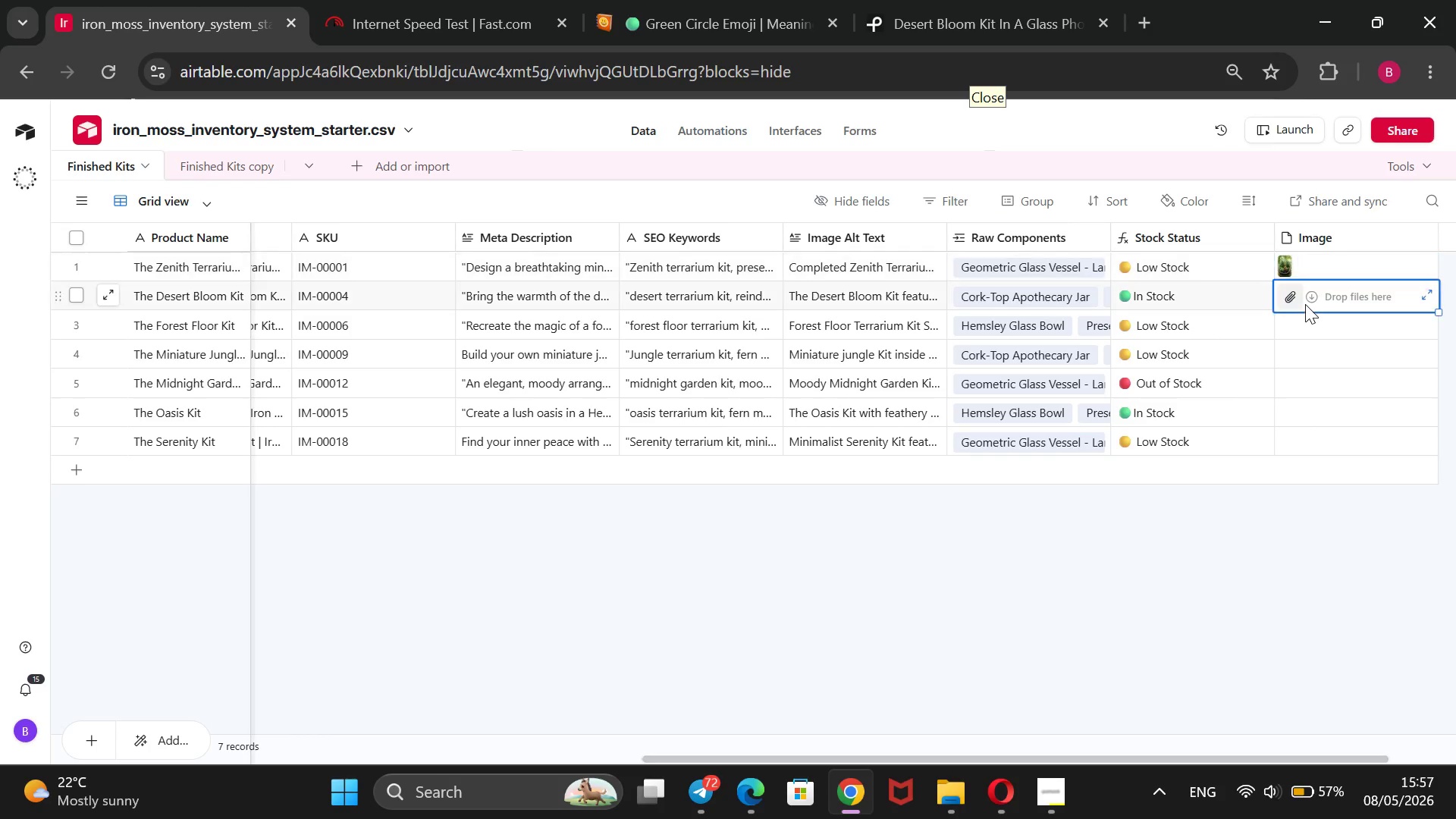 
wait(6.47)
 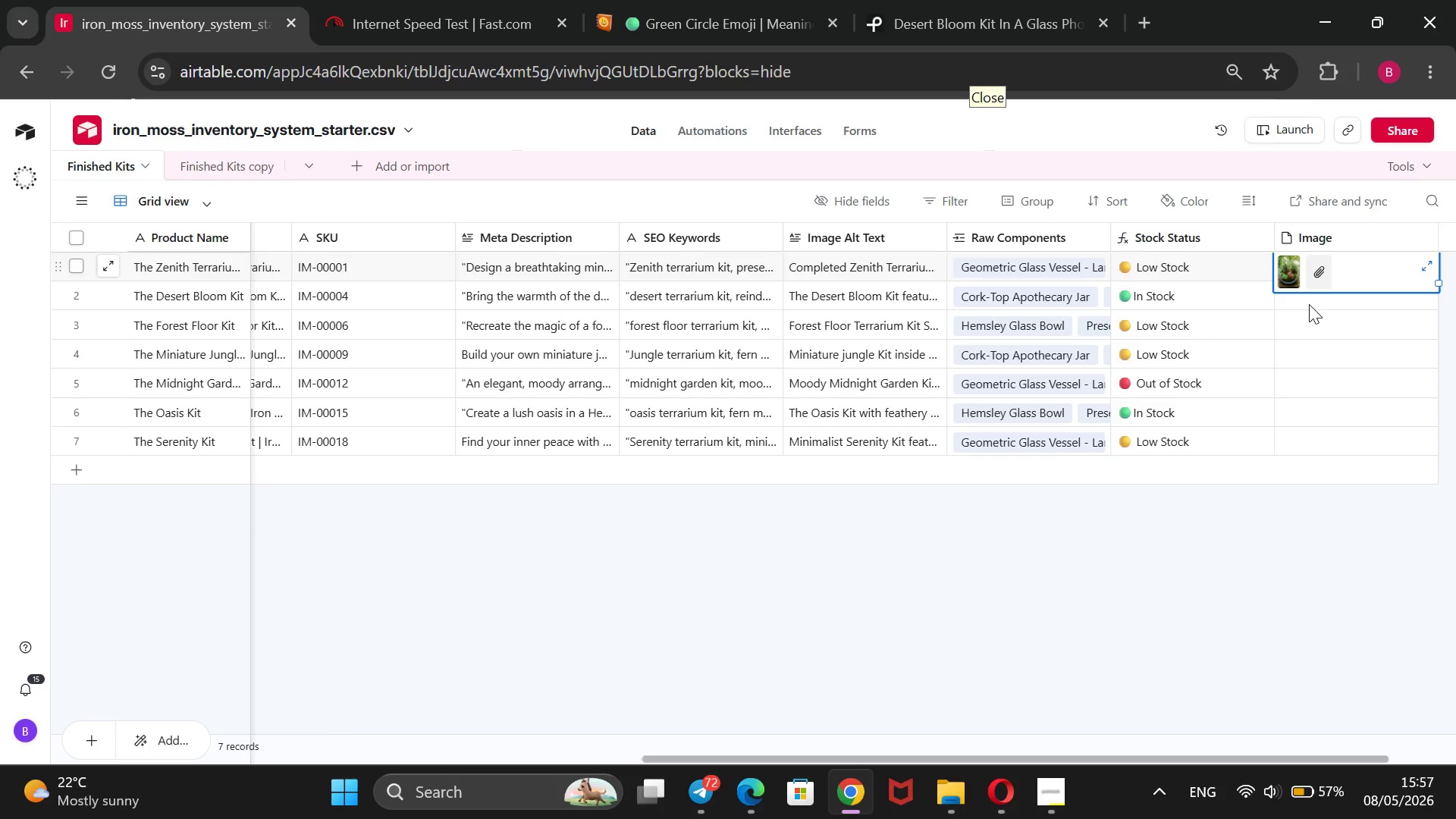 
left_click([1283, 306])
 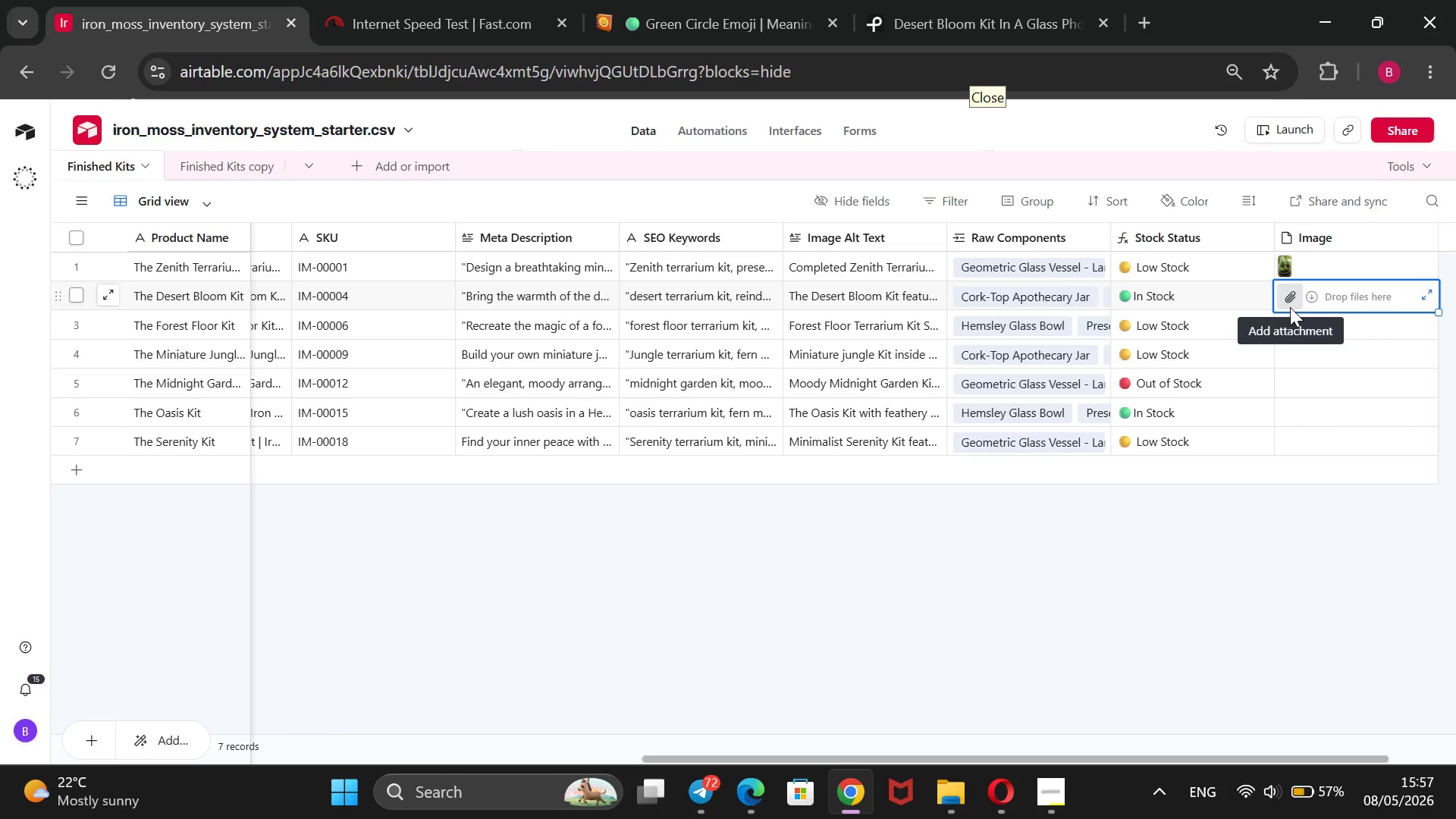 
left_click([1290, 307])
 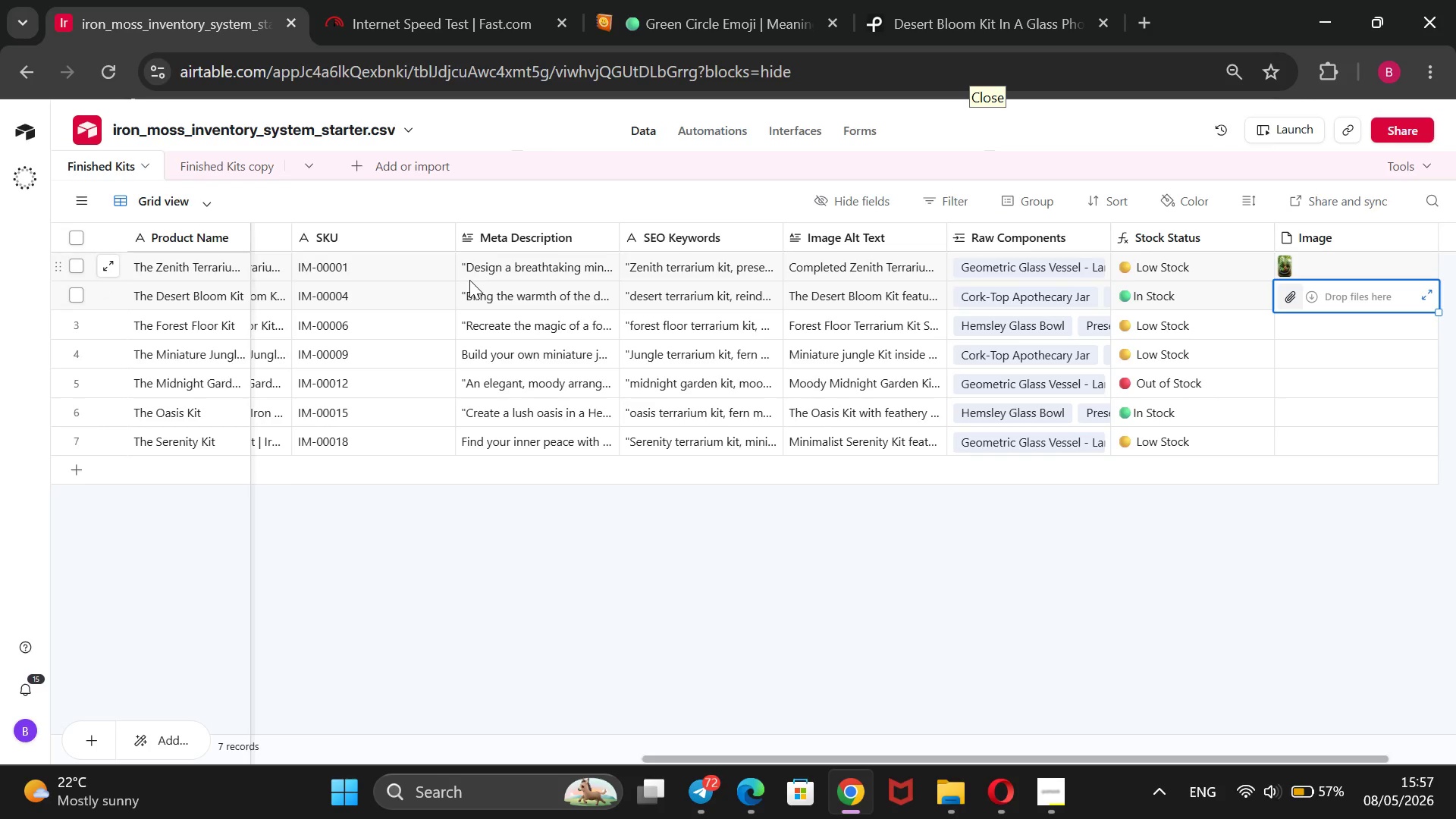 
left_click([1282, 296])
 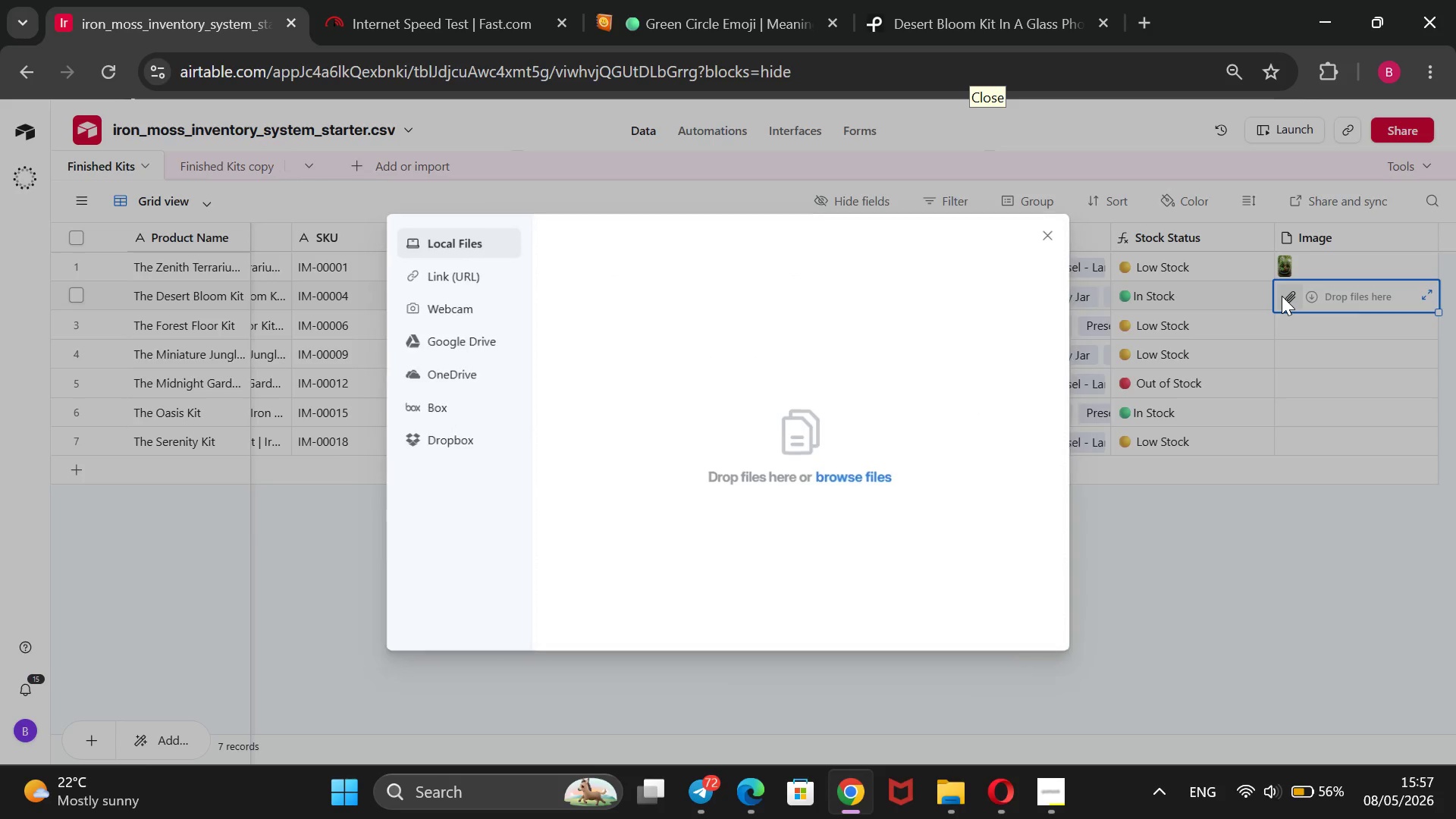 
wait(5.17)
 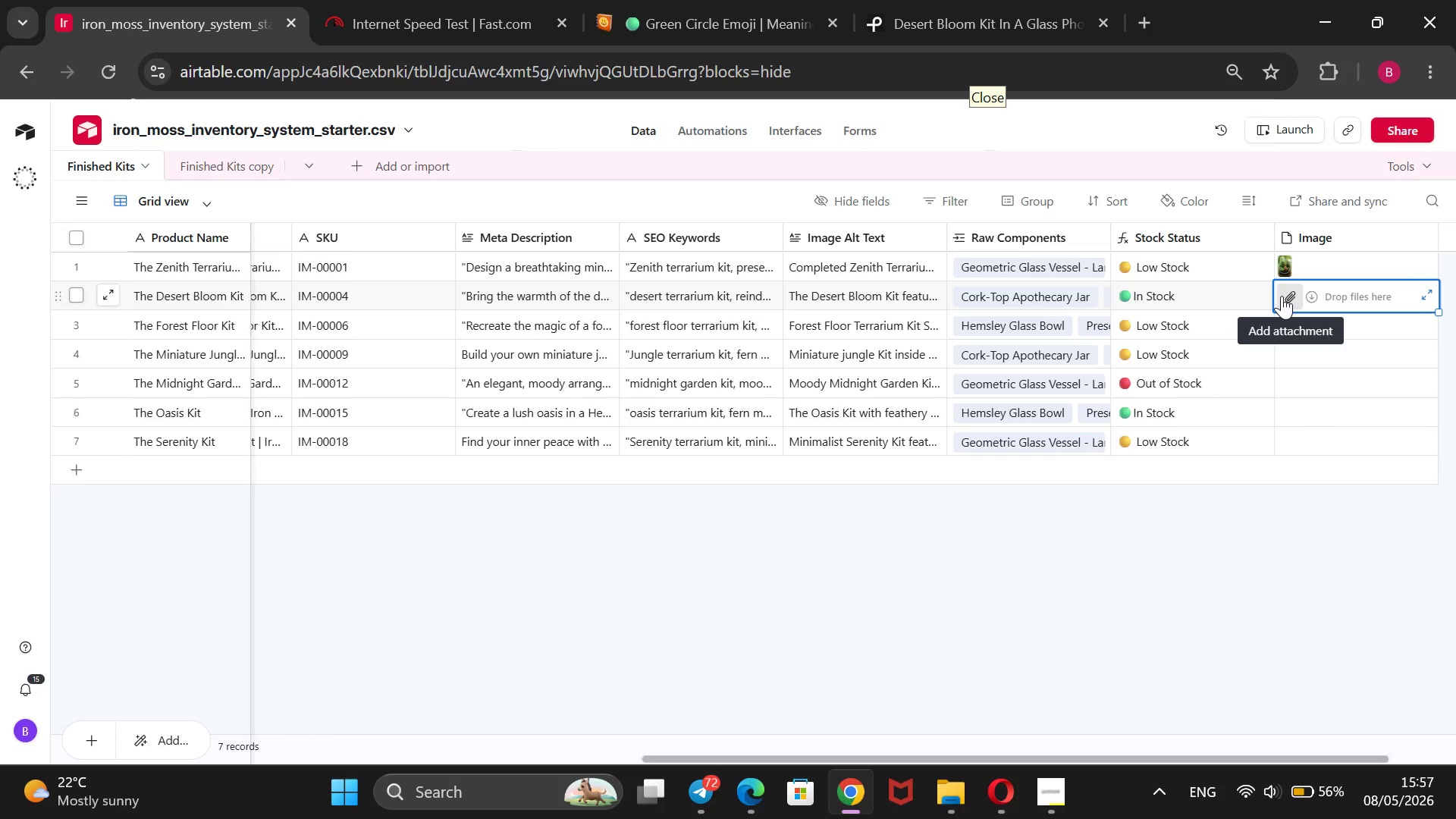 
left_click([436, 268])
 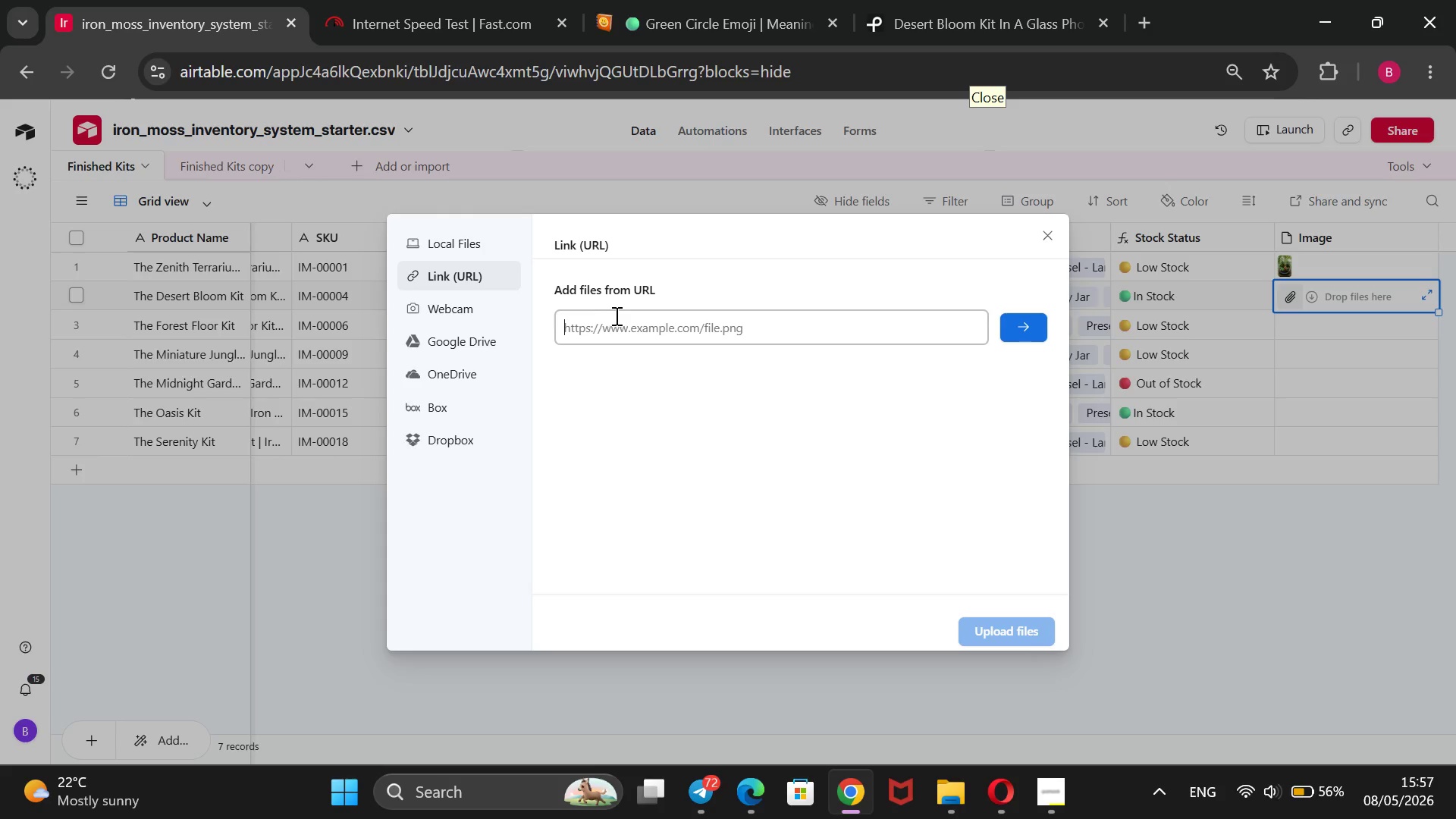 
key(Control+V)
 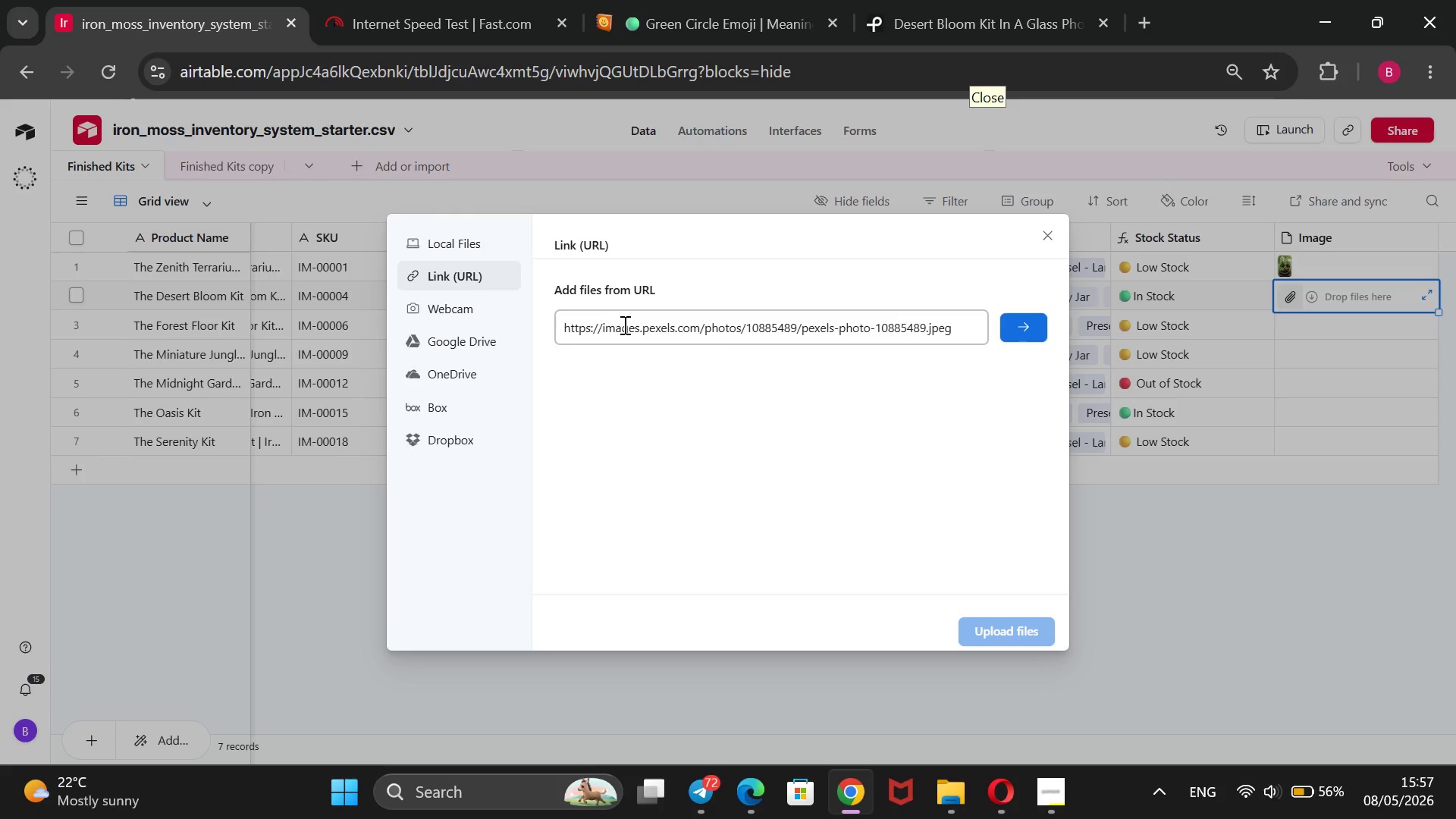 
key(Enter)
 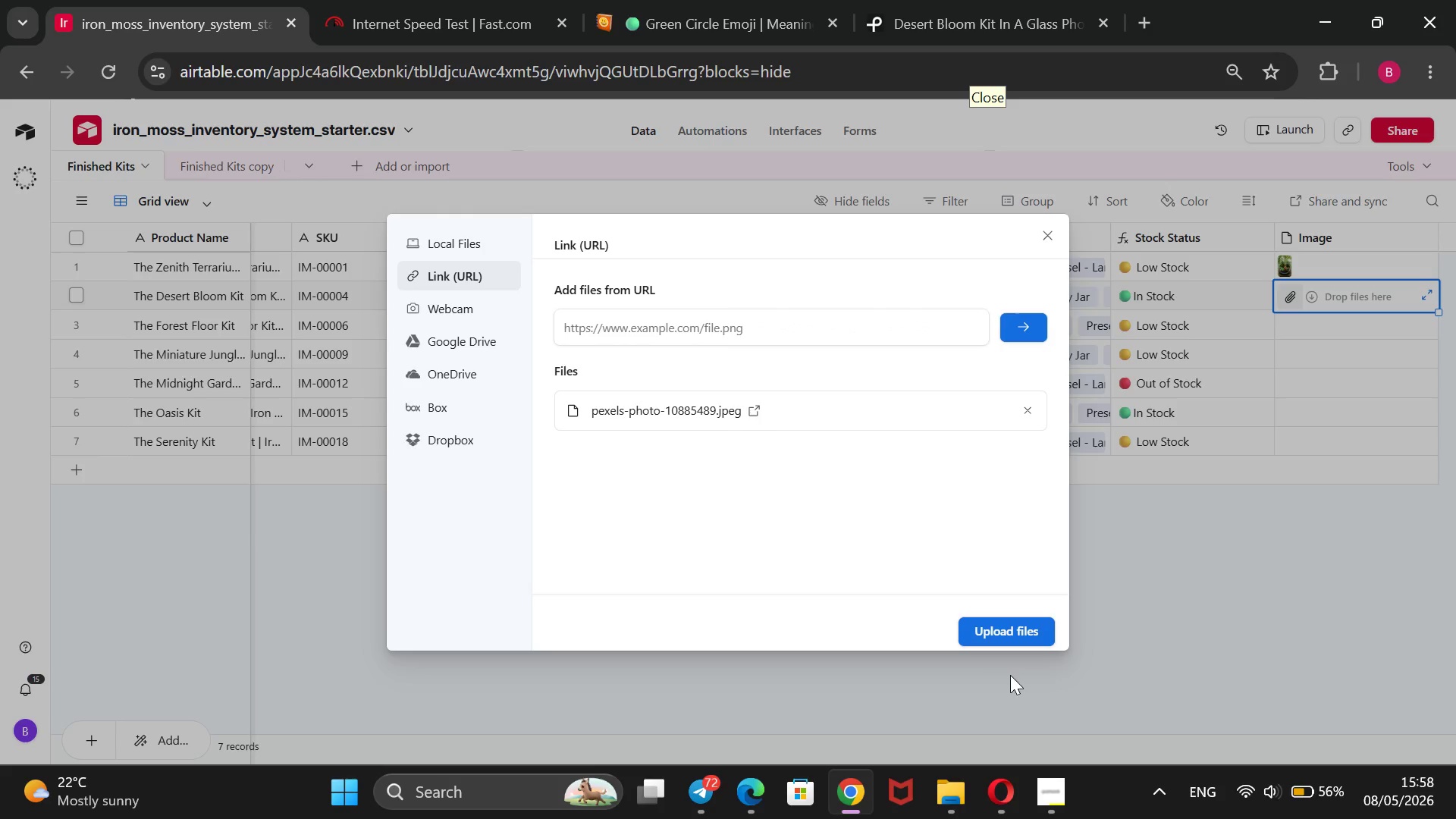 
left_click([1009, 626])
 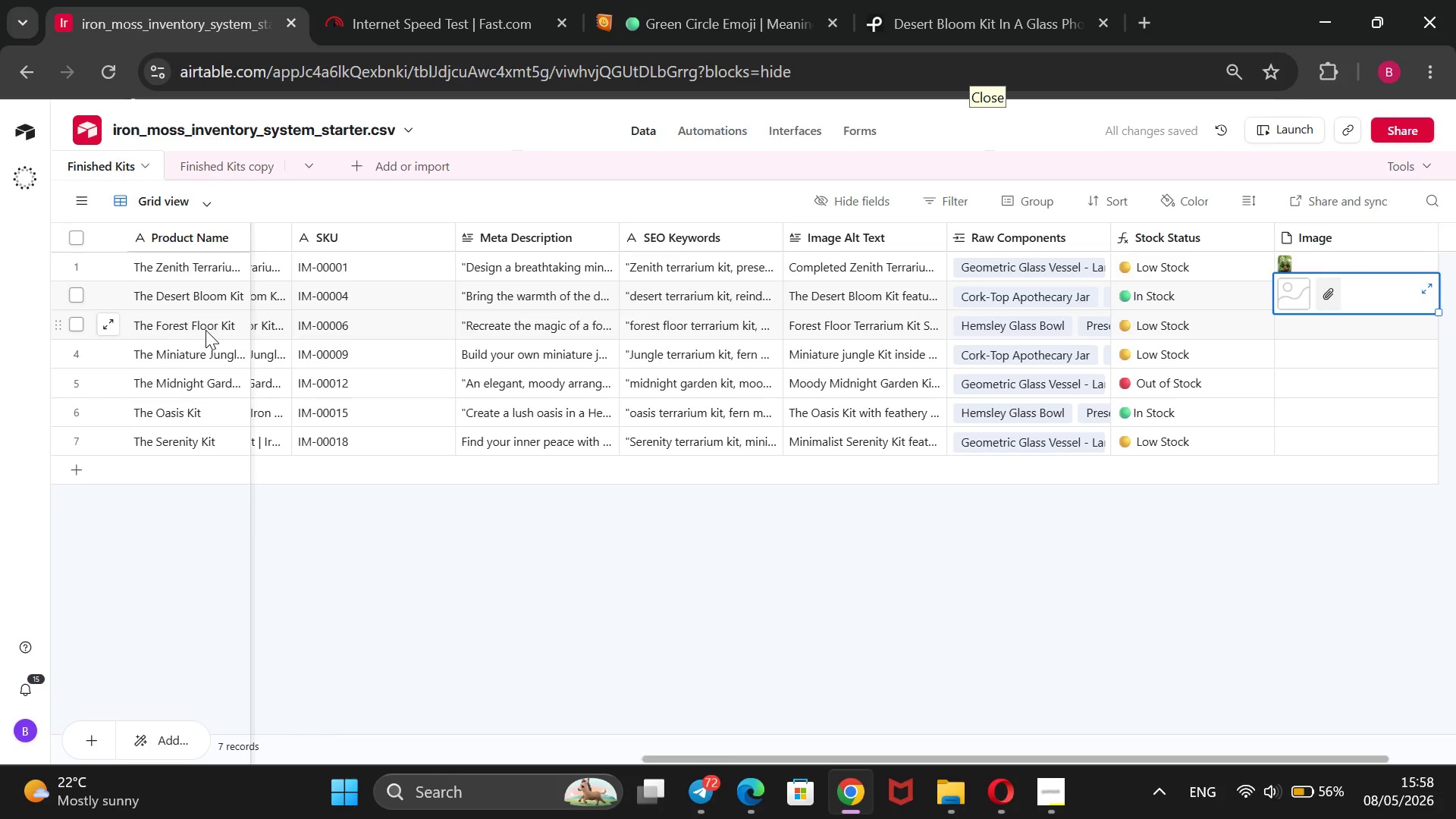 
wait(6.89)
 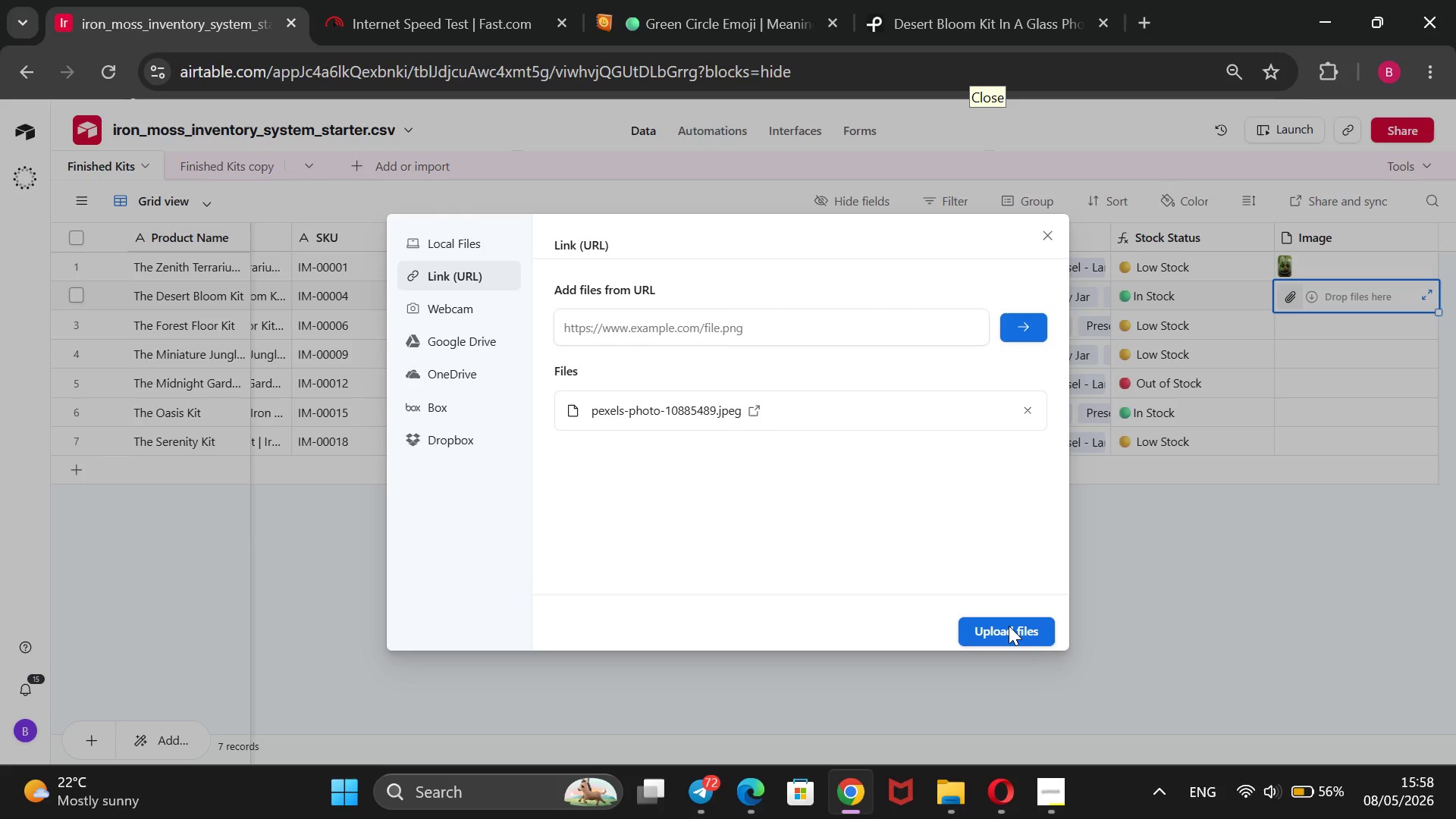 
left_click([996, 0])
 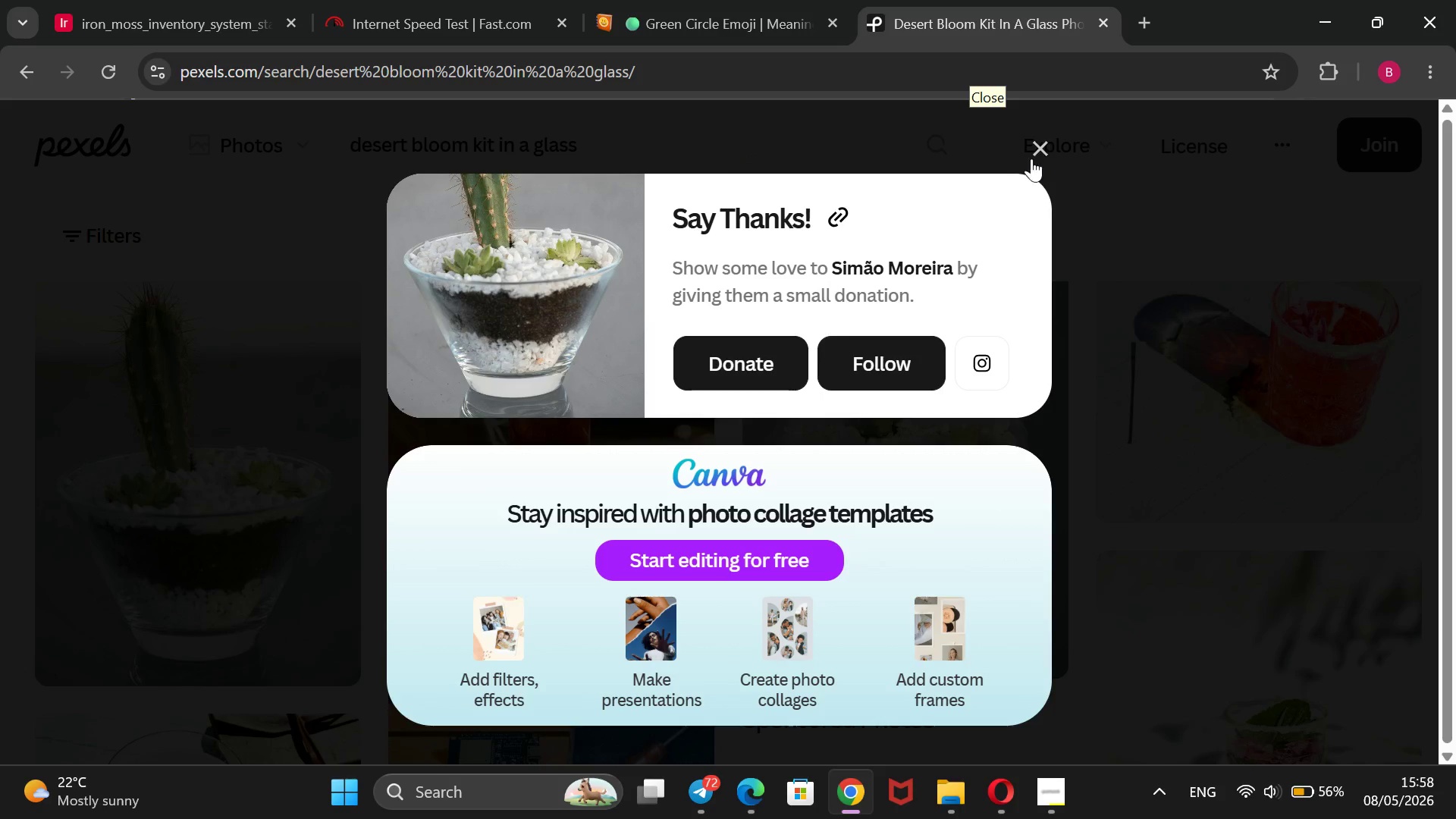 
left_click([1034, 146])
 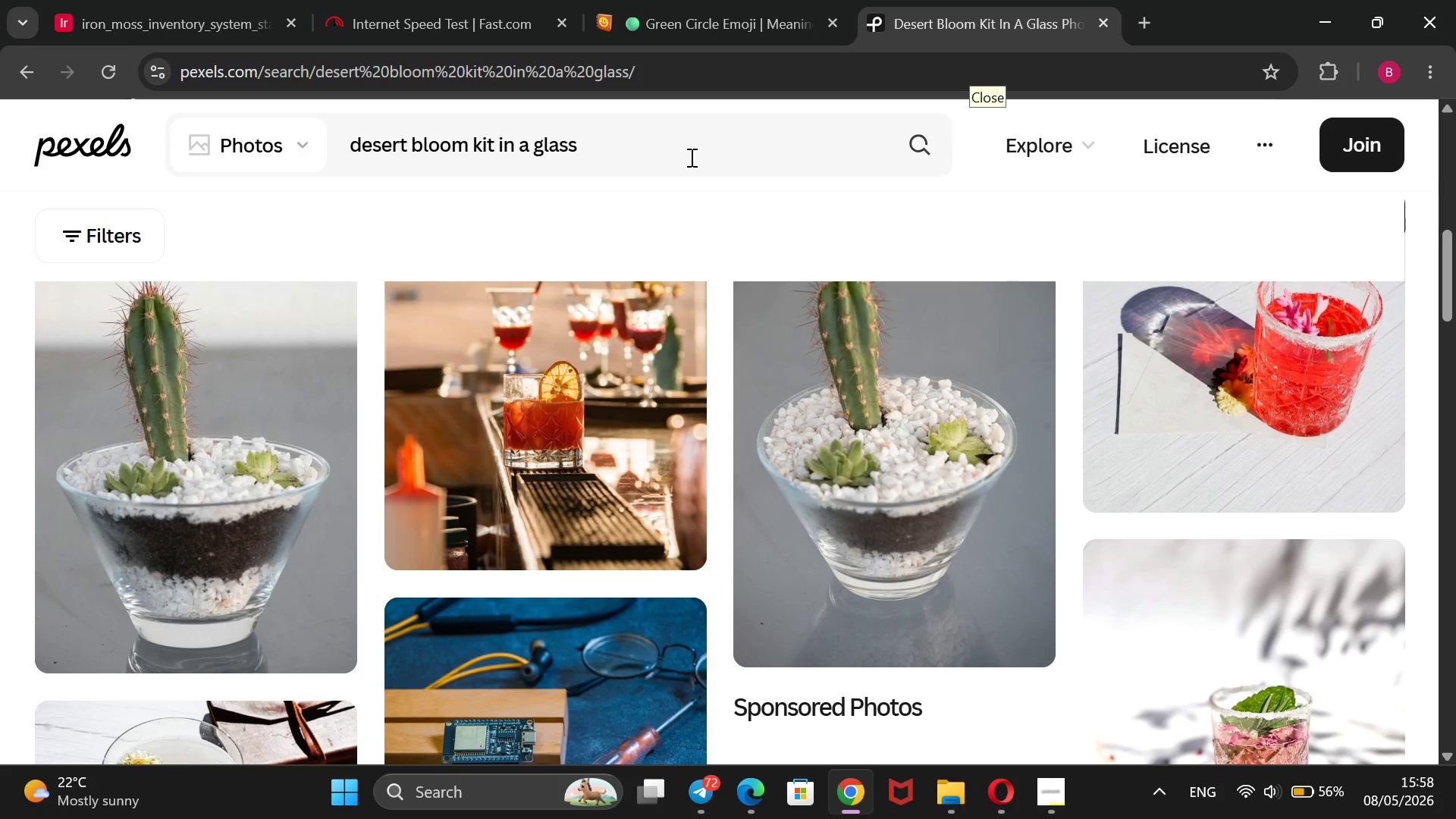 
left_click_drag(start_coordinate=[686, 148], to_coordinate=[306, 263])
 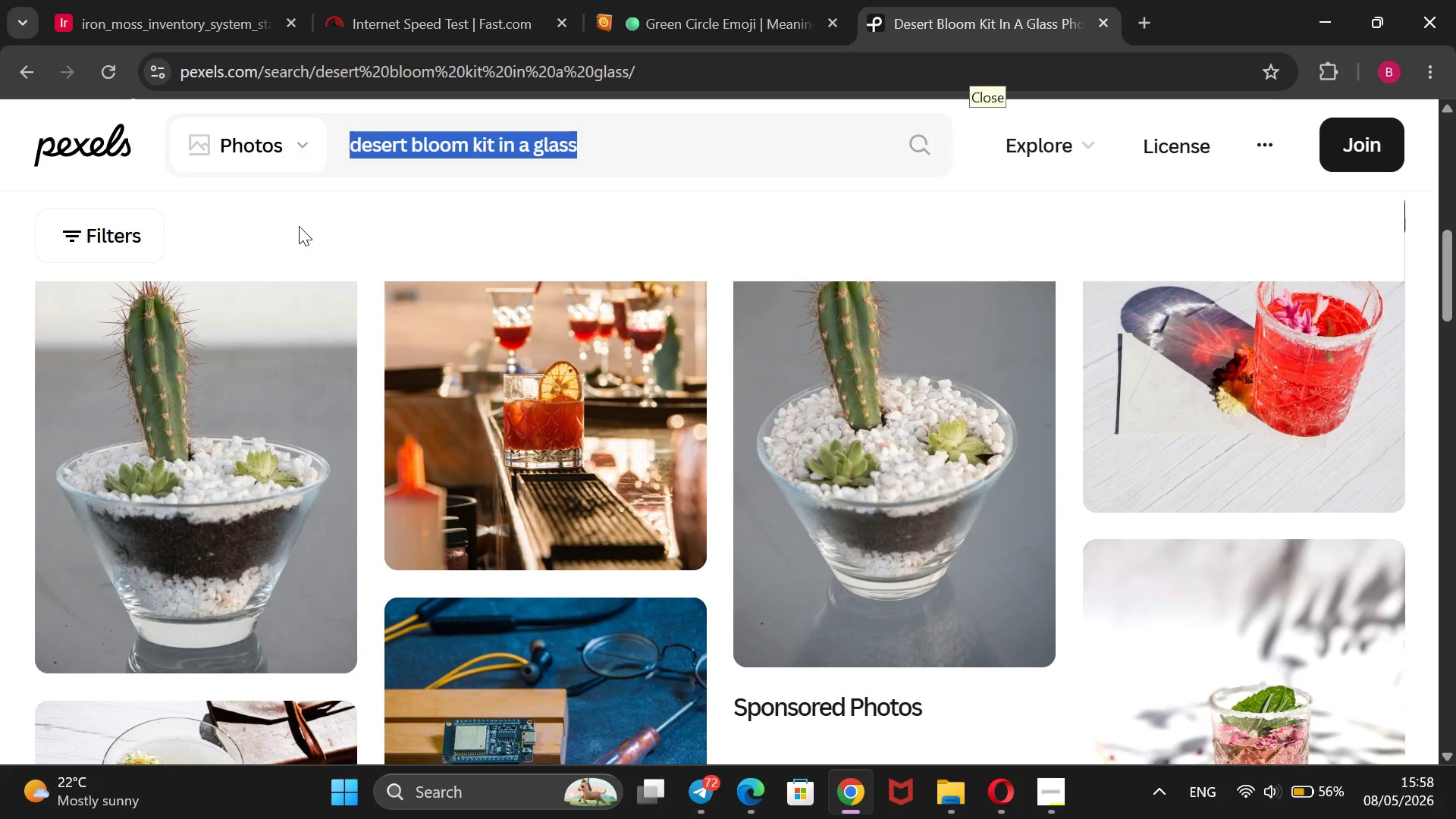 
key(Backspace)
type(forest)
 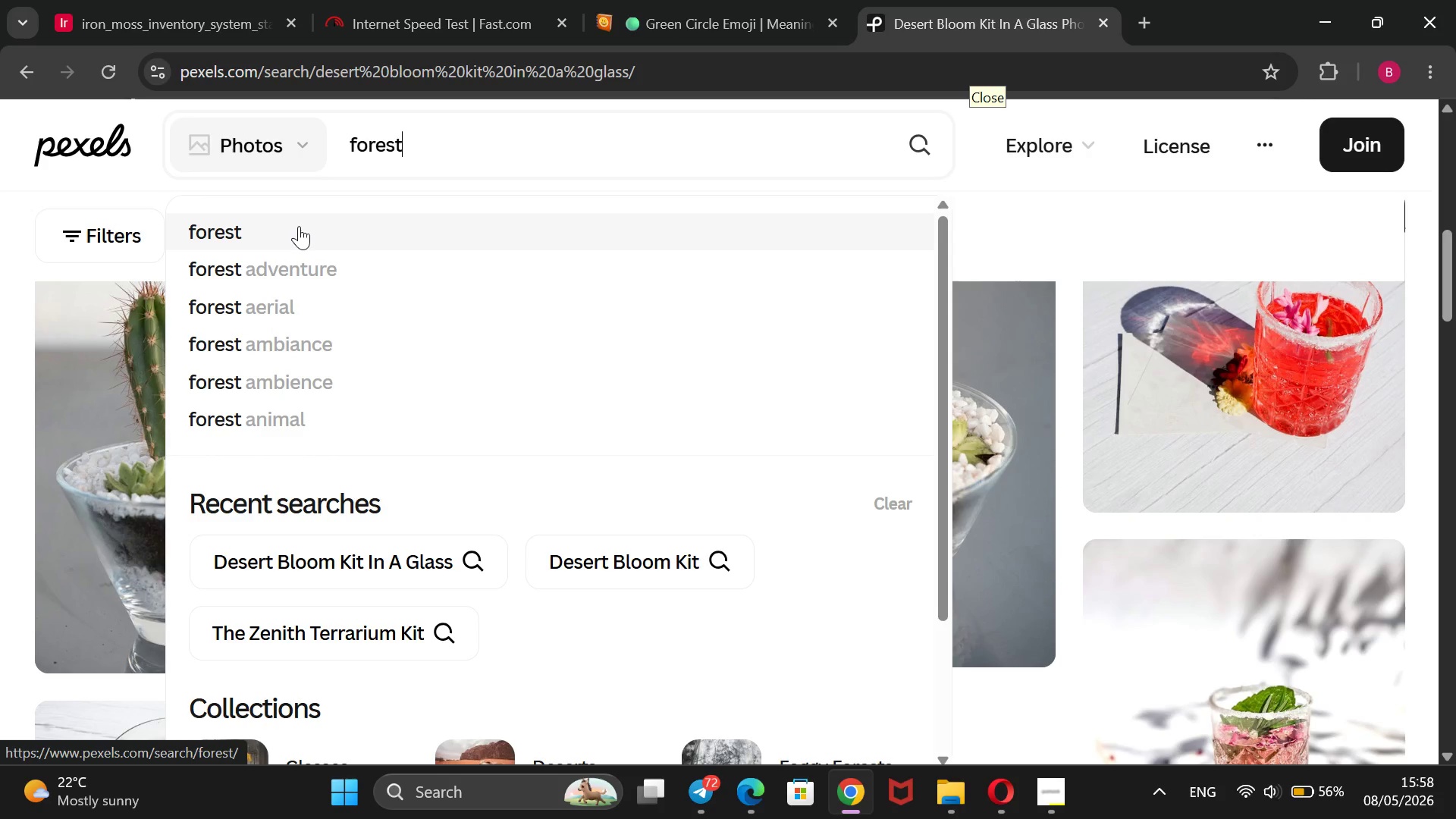 
type( floor kit)
 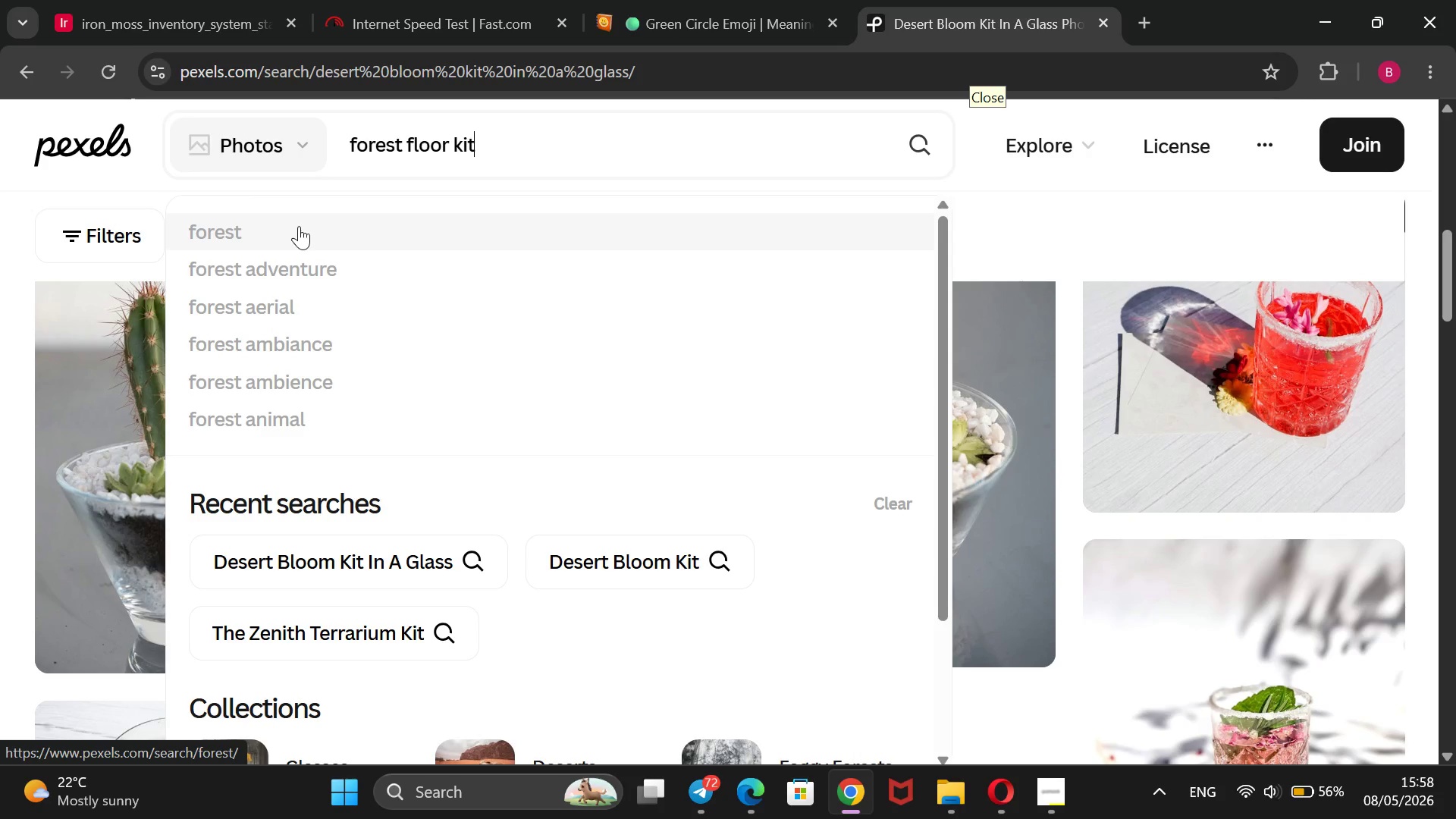 
key(Enter)
 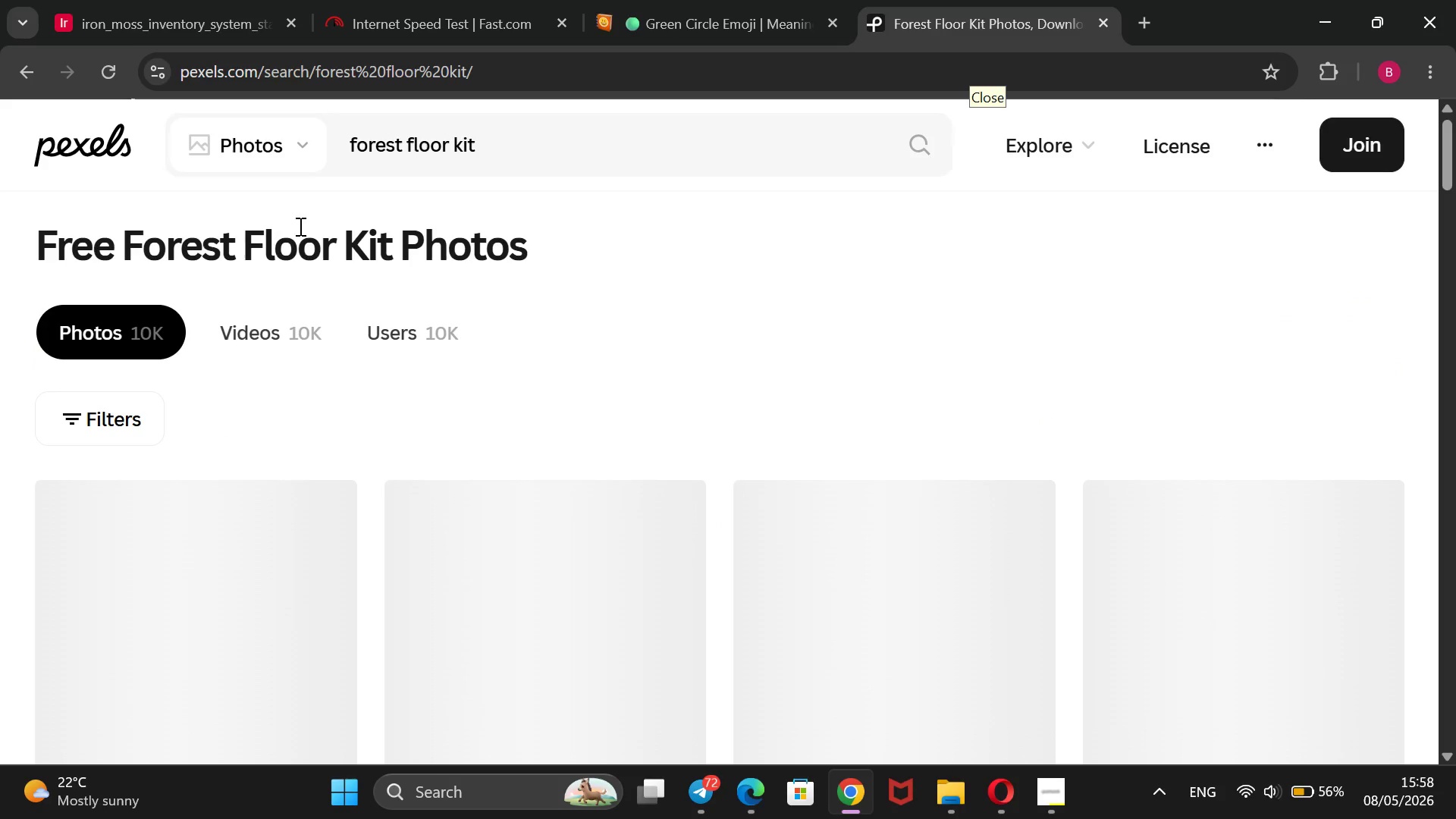 
wait(9.41)
 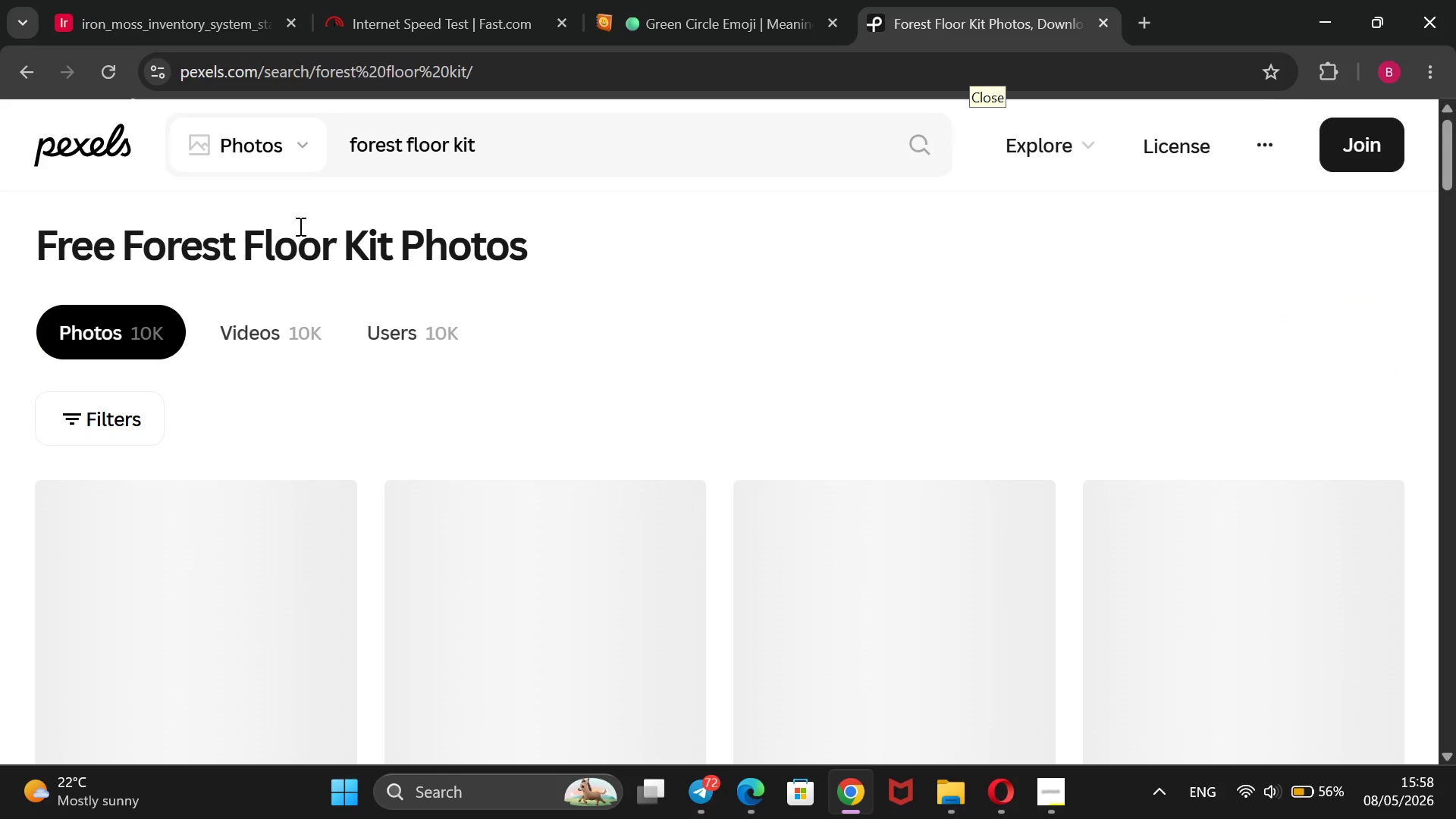 
scroll: coordinate [557, 328], scroll_direction: down, amount: 3.0
 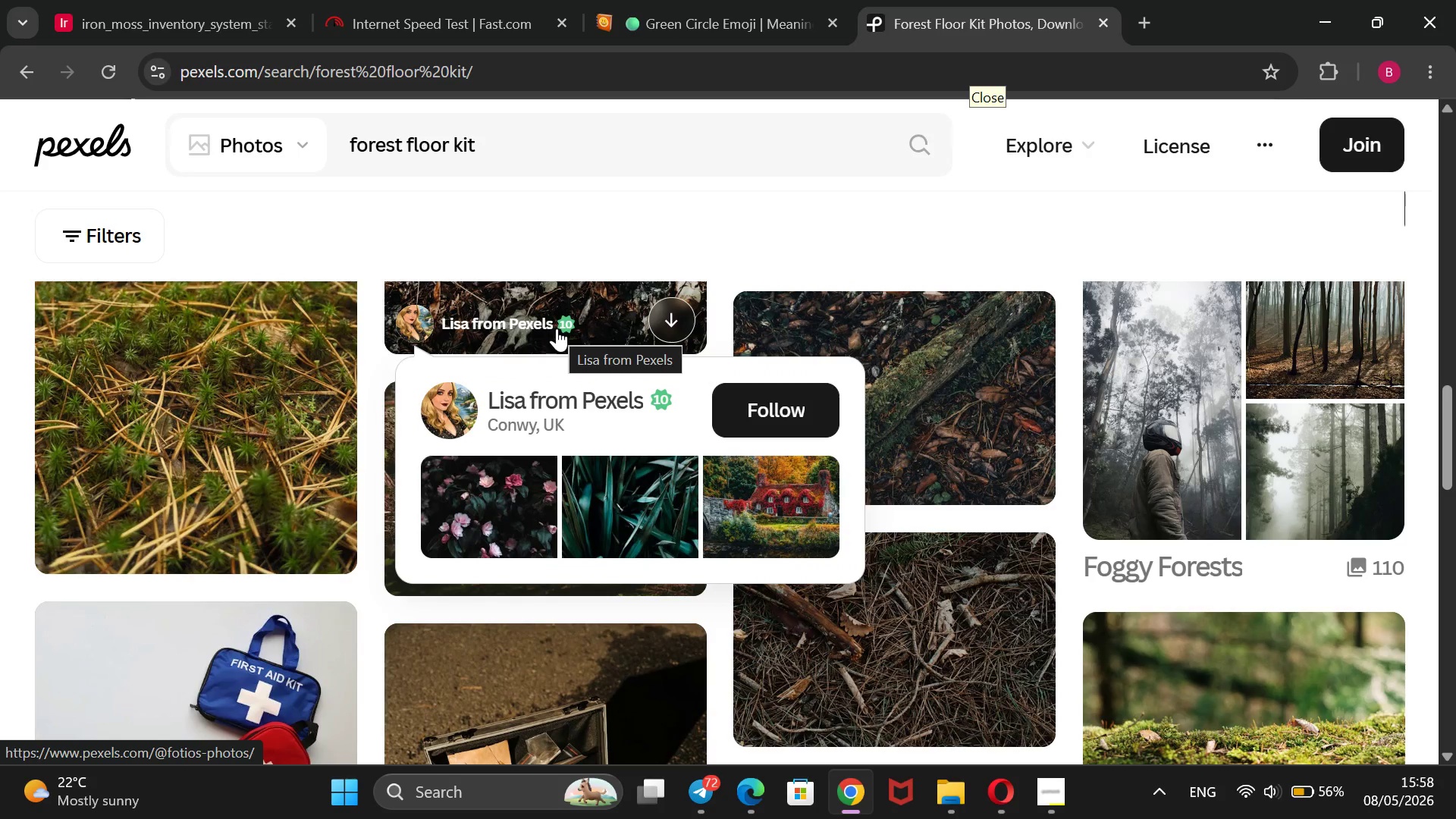 
wait(7.25)
 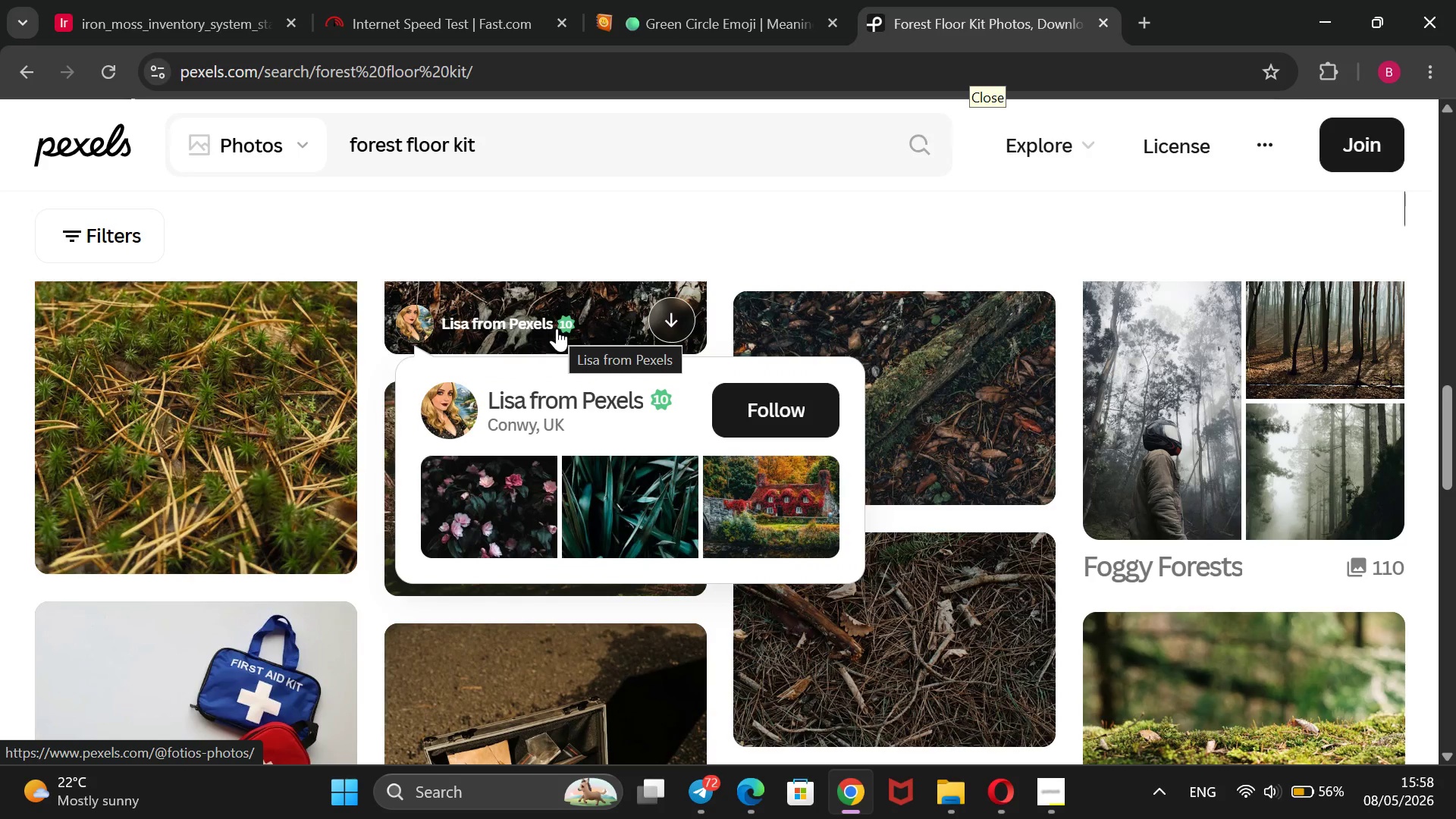 
scroll: coordinate [786, 432], scroll_direction: down, amount: 3.0
 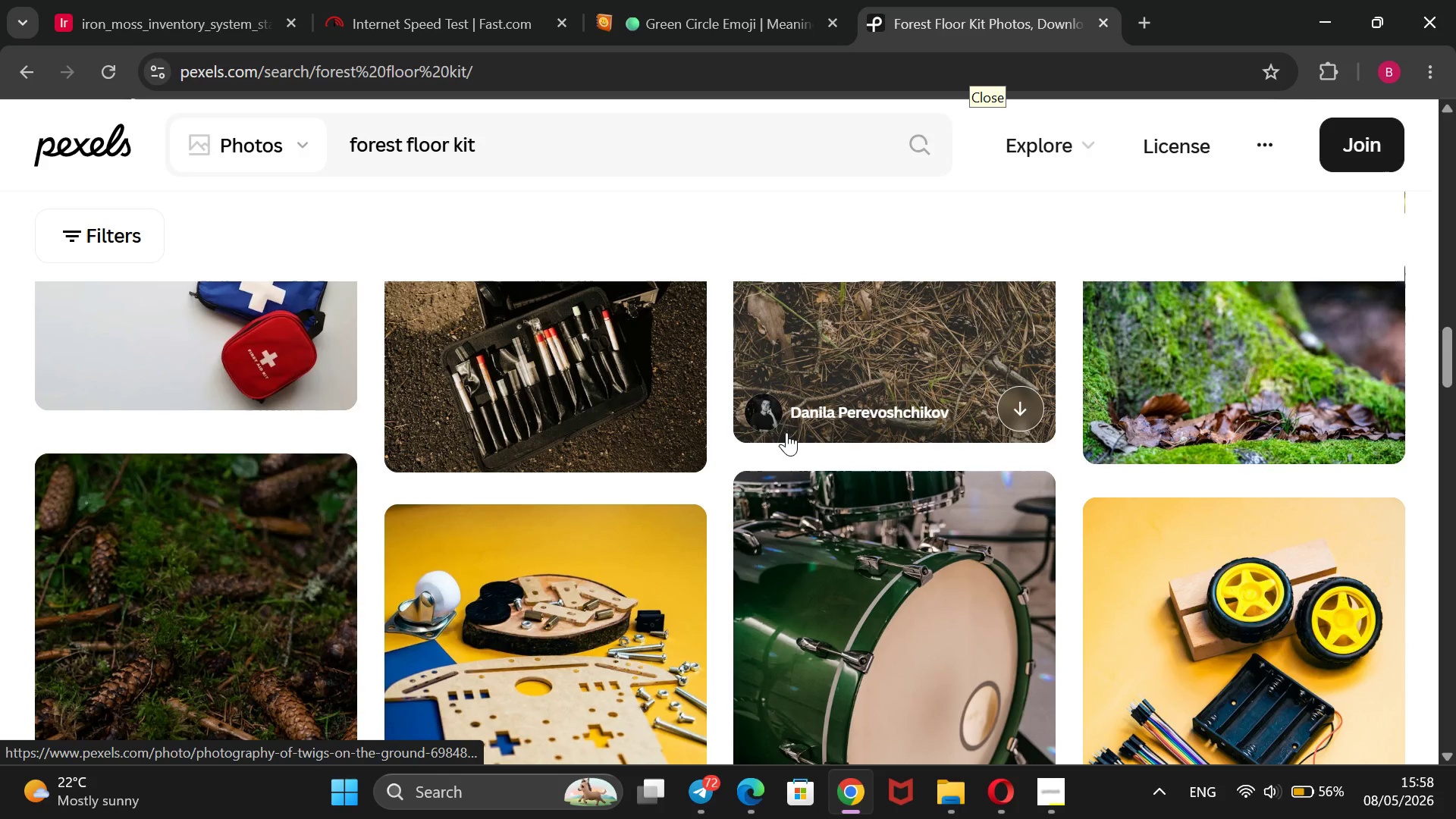 
wait(9.2)
 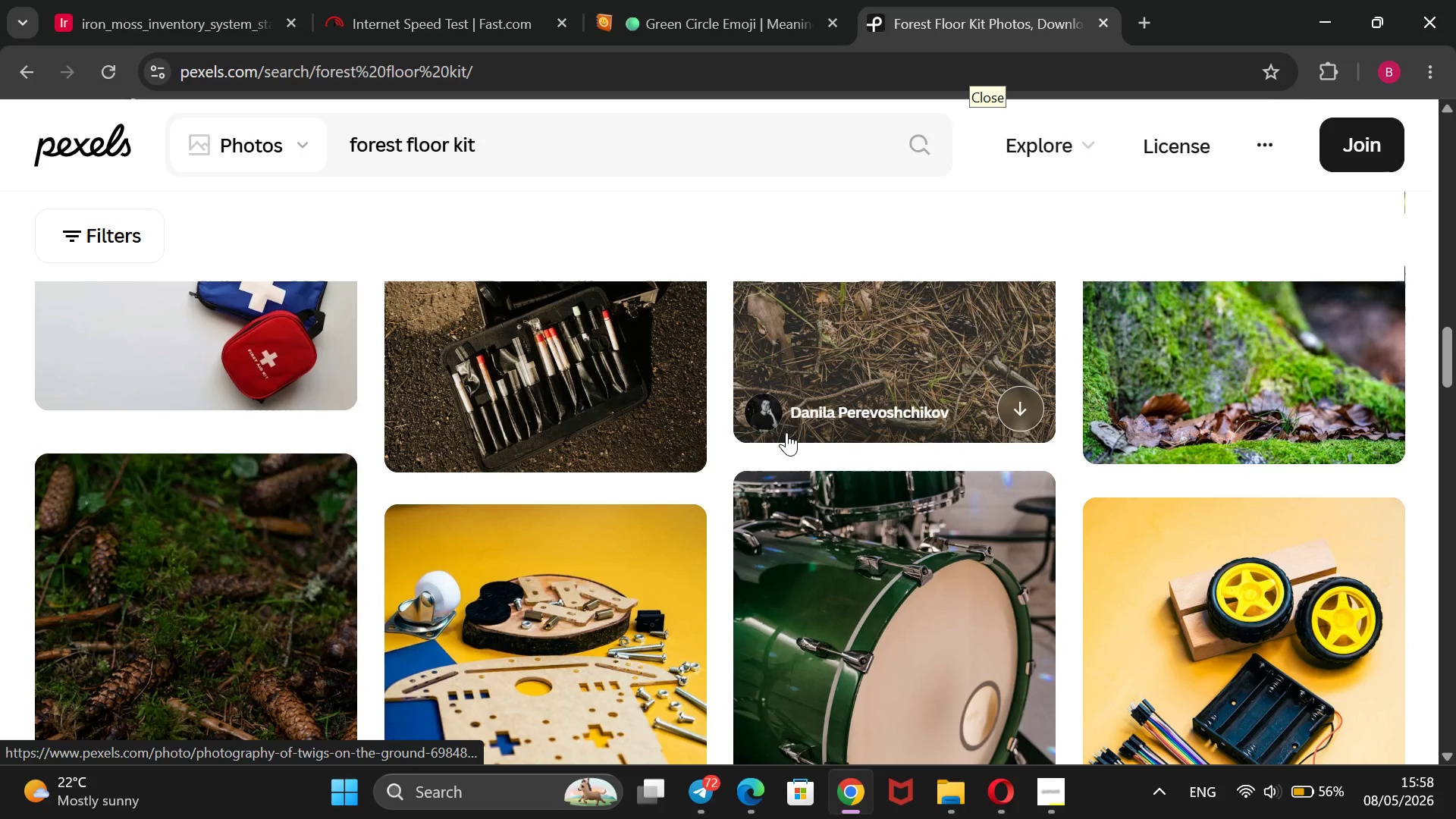 
left_click_drag(start_coordinate=[526, 140], to_coordinate=[519, 152])
 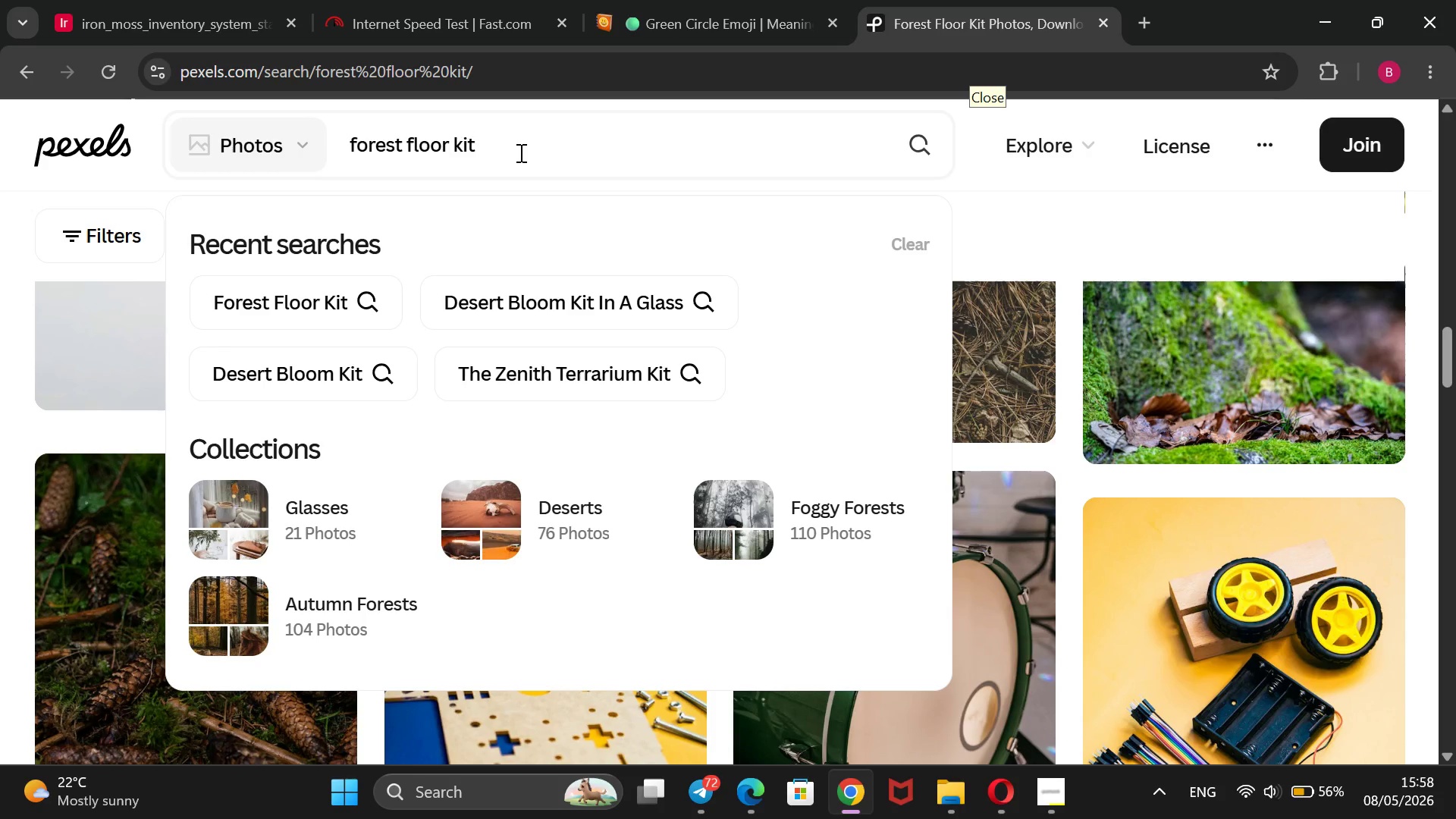 
left_click([519, 152])
 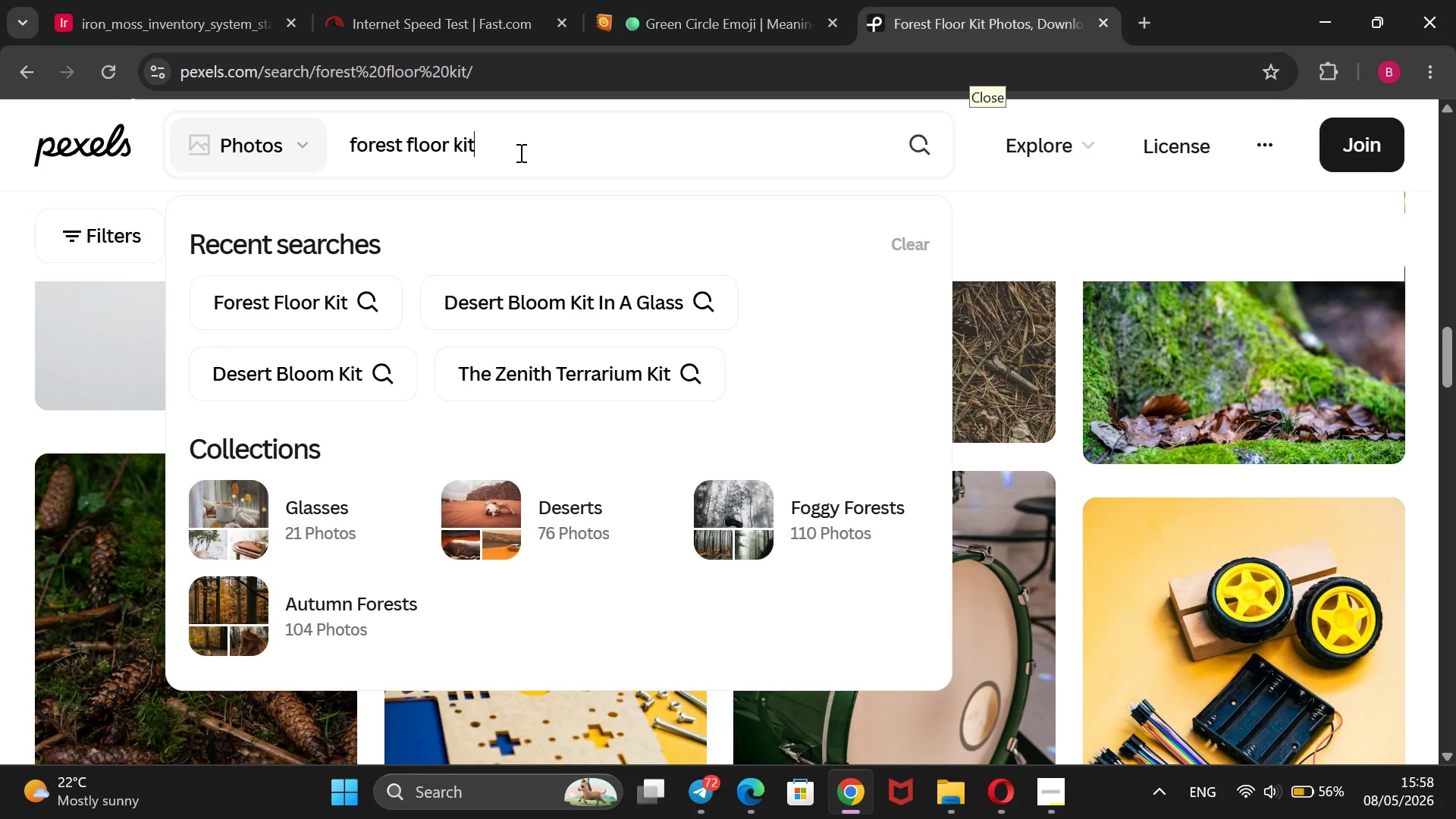 
type( in glass bowl)
 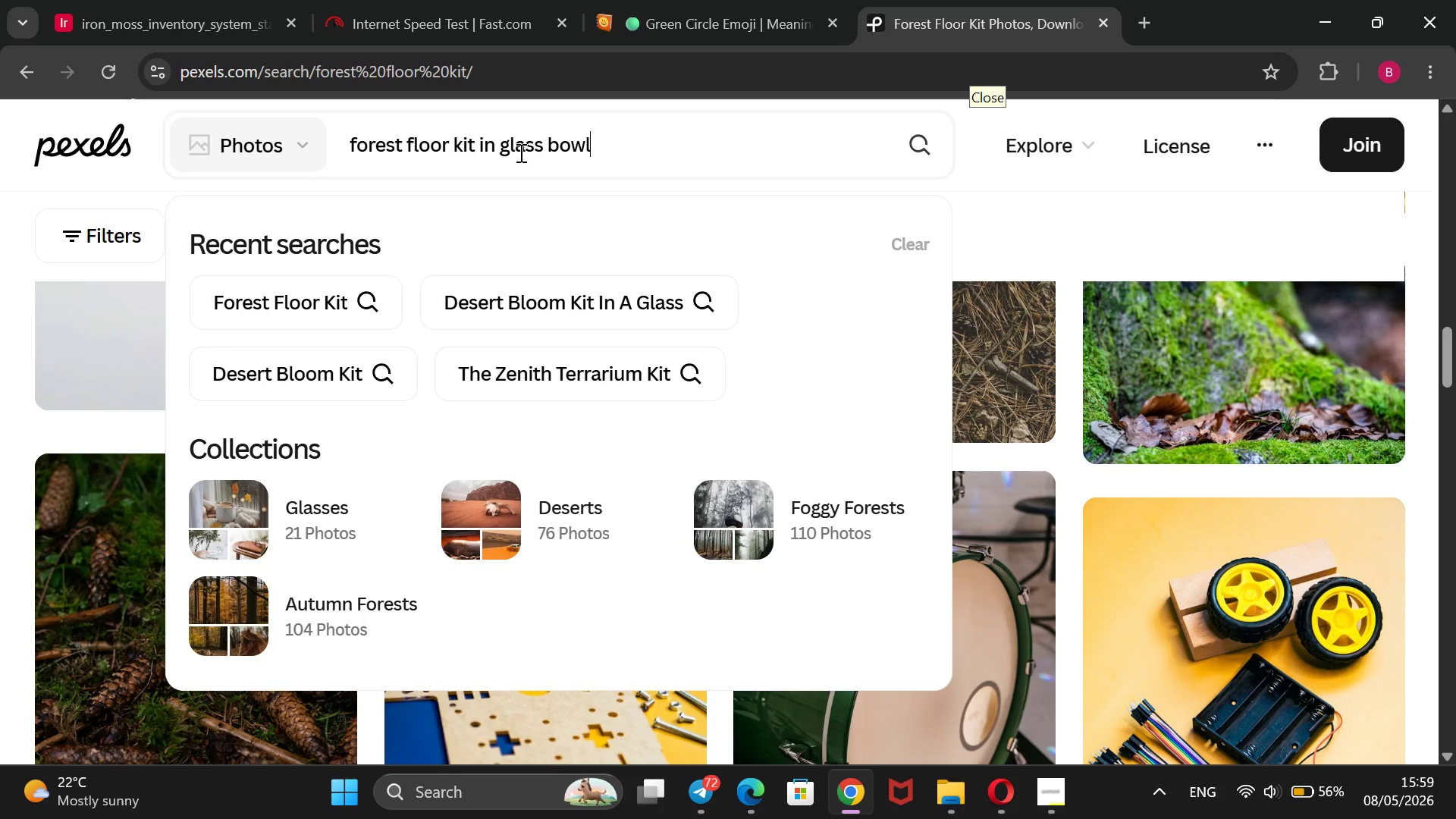 
key(Enter)
 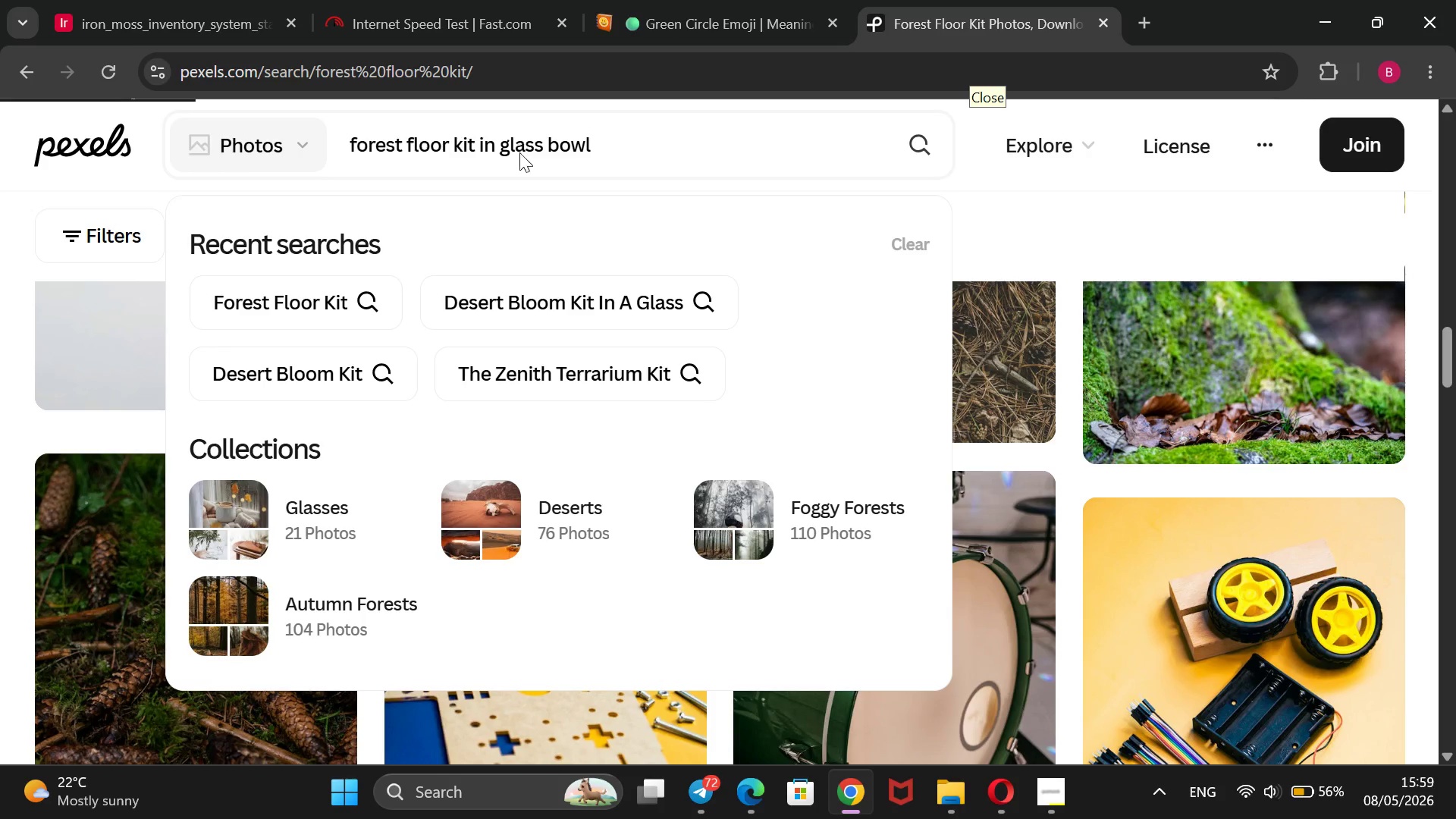 
wait(10.17)
 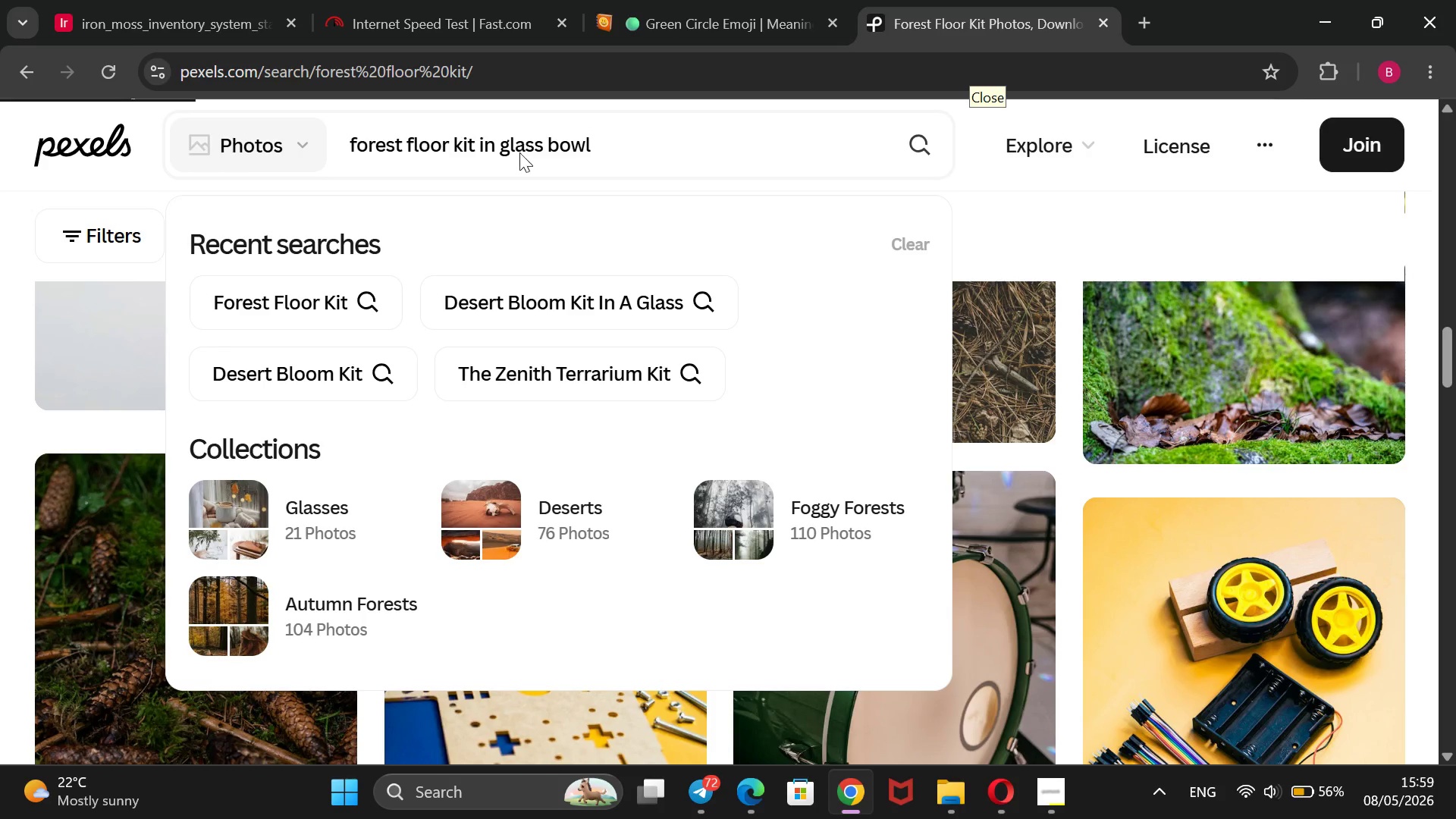 
left_click([1062, 780])